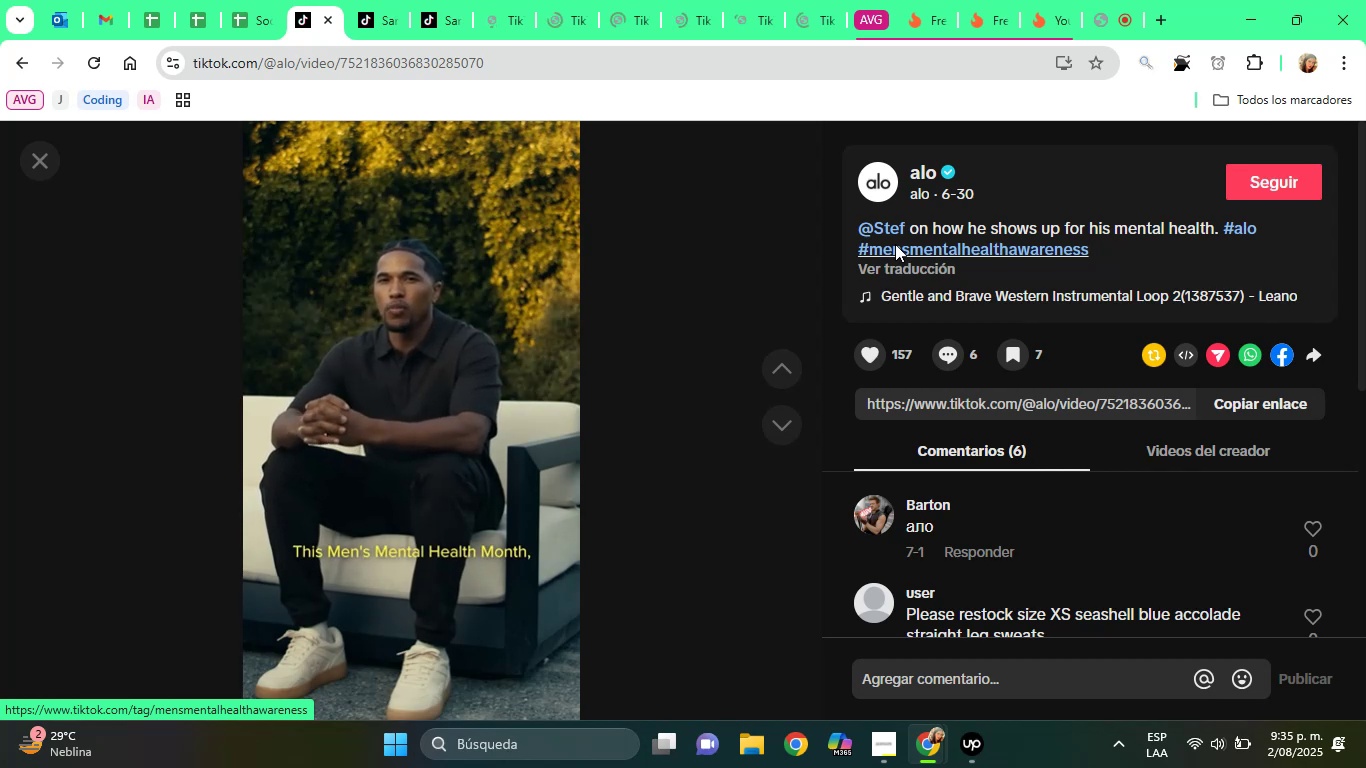 
left_click([385, 0])
 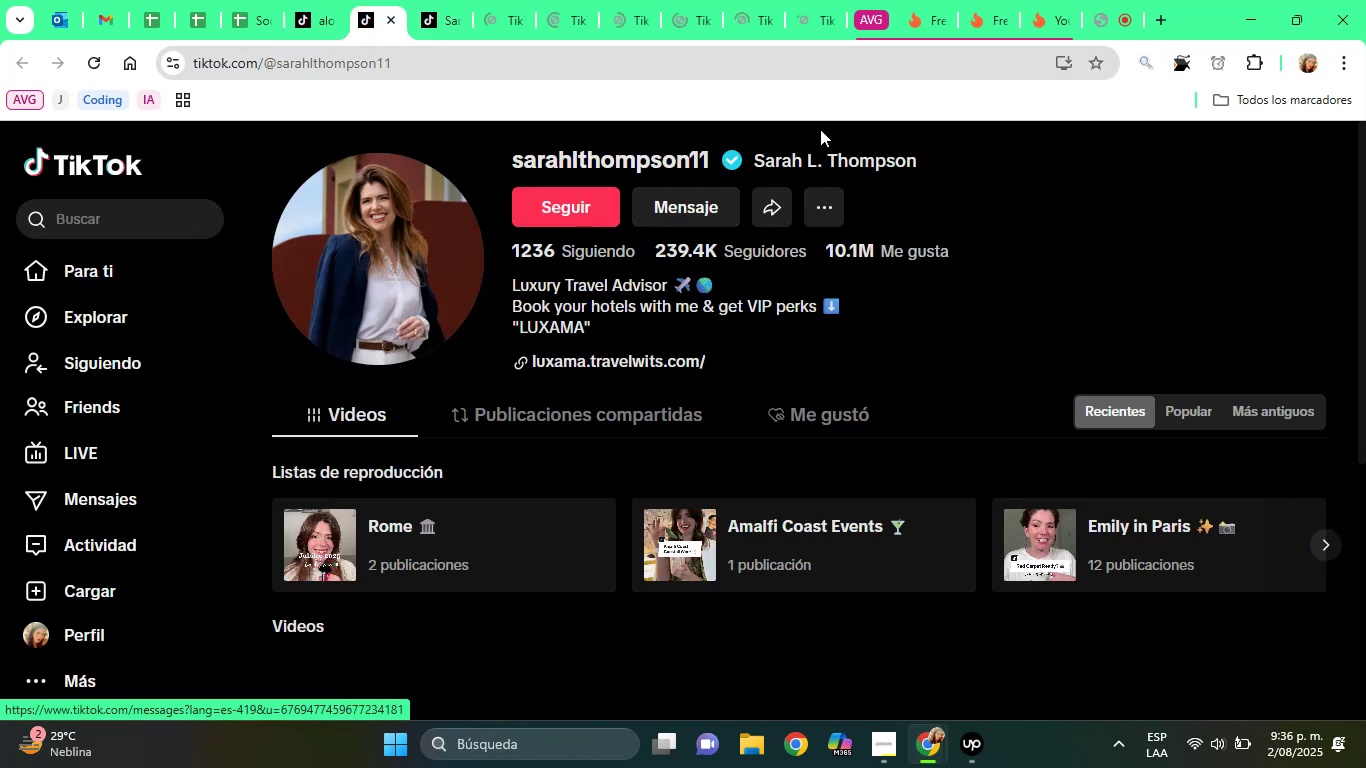 
double_click([820, 167])
 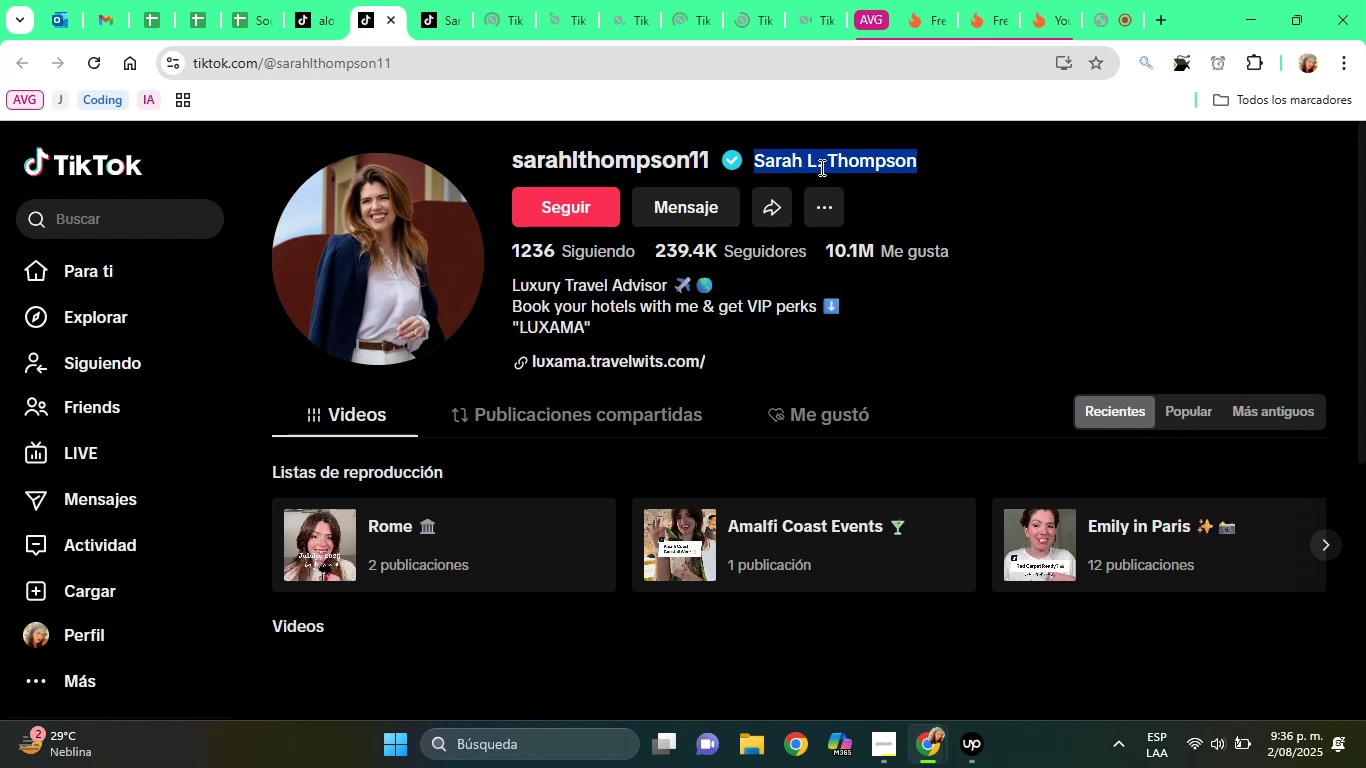 
triple_click([820, 167])
 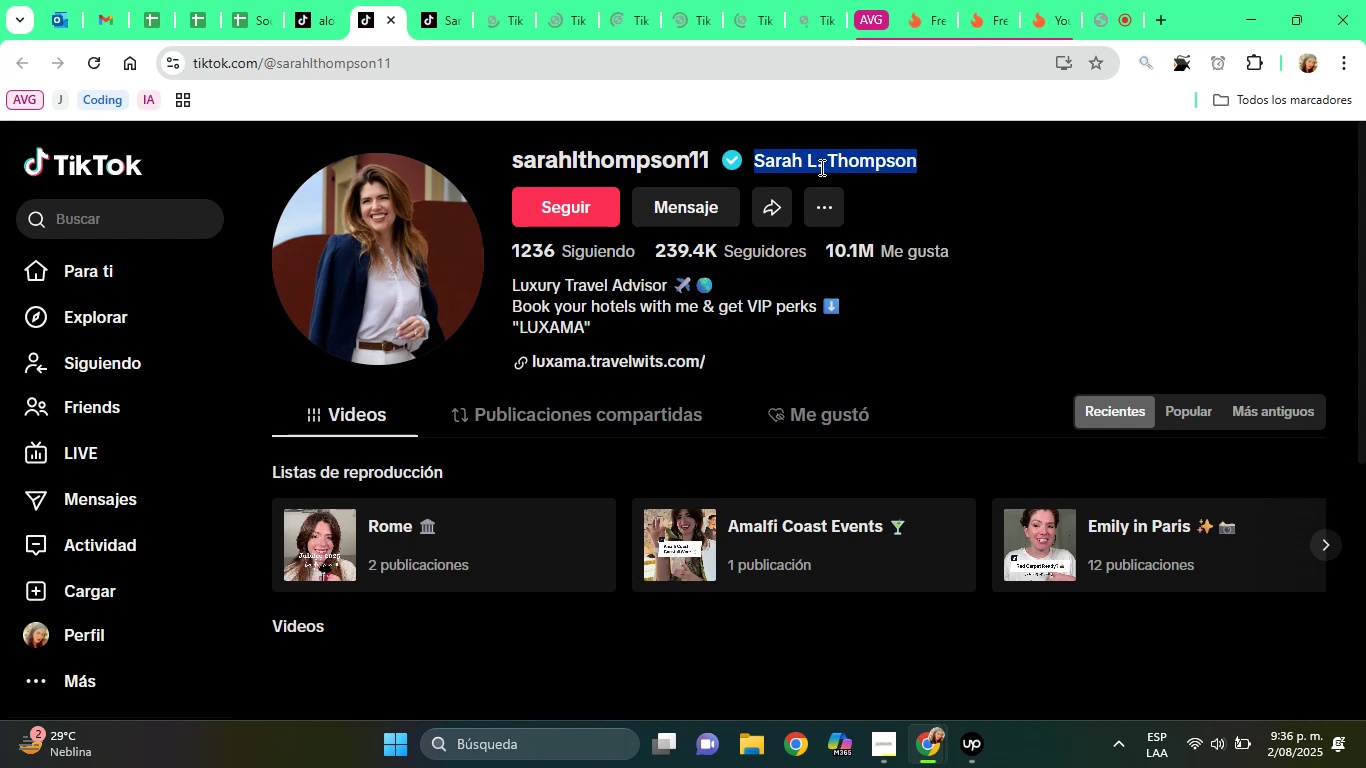 
right_click([820, 167])
 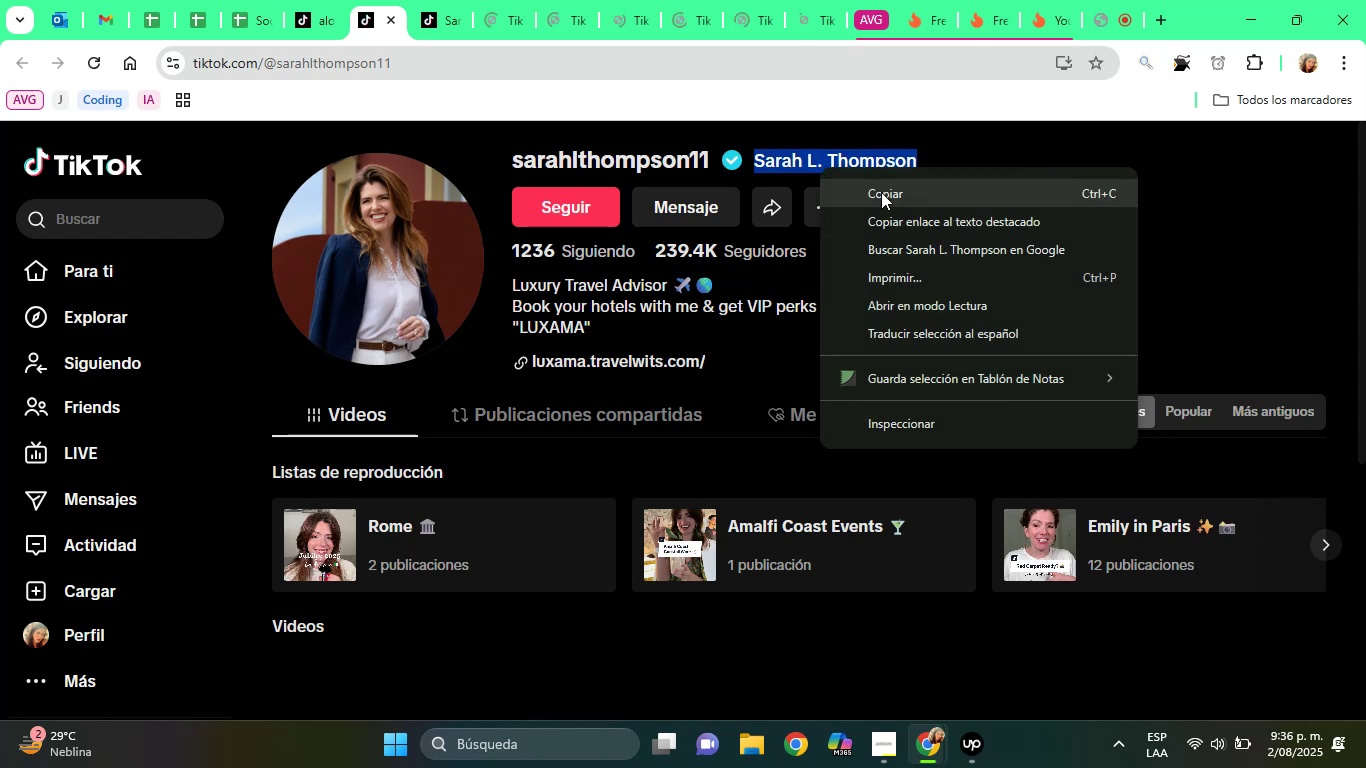 
left_click([881, 192])
 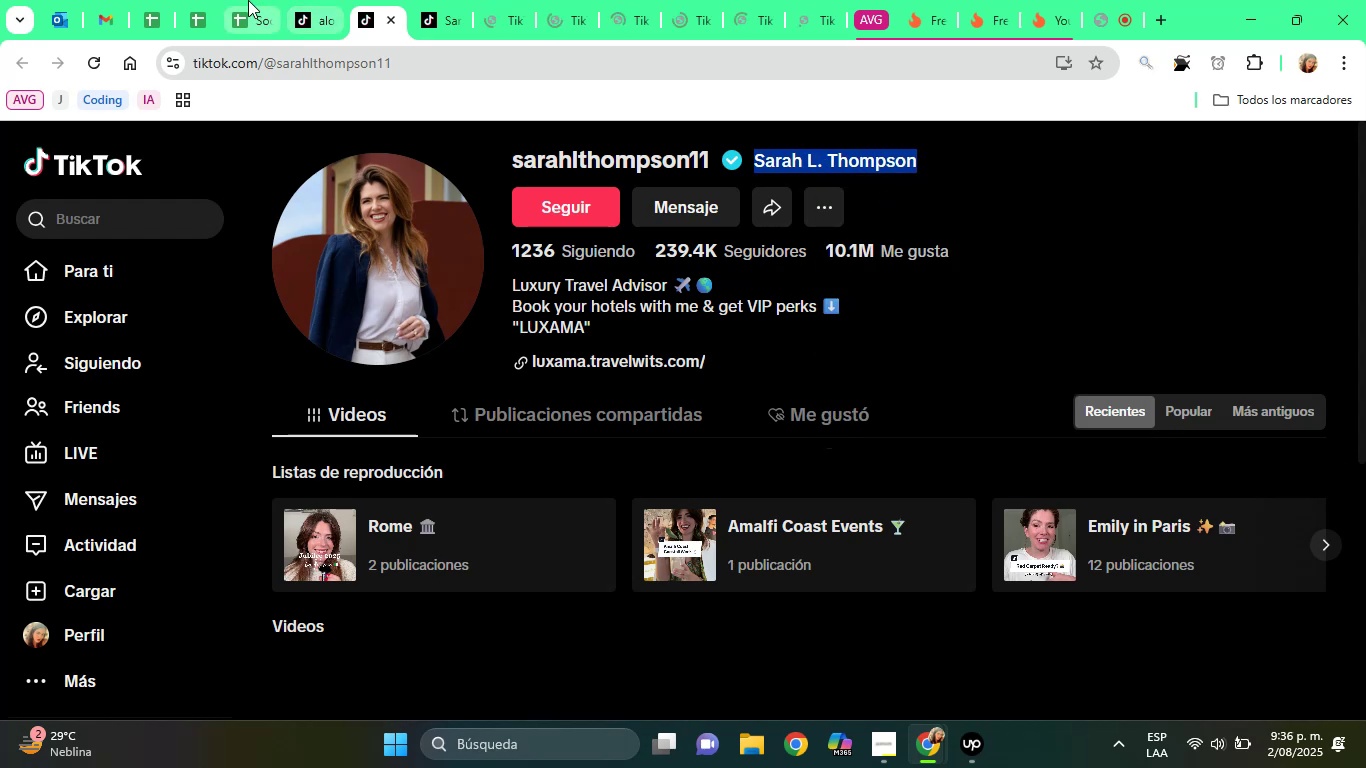 
left_click([248, 0])
 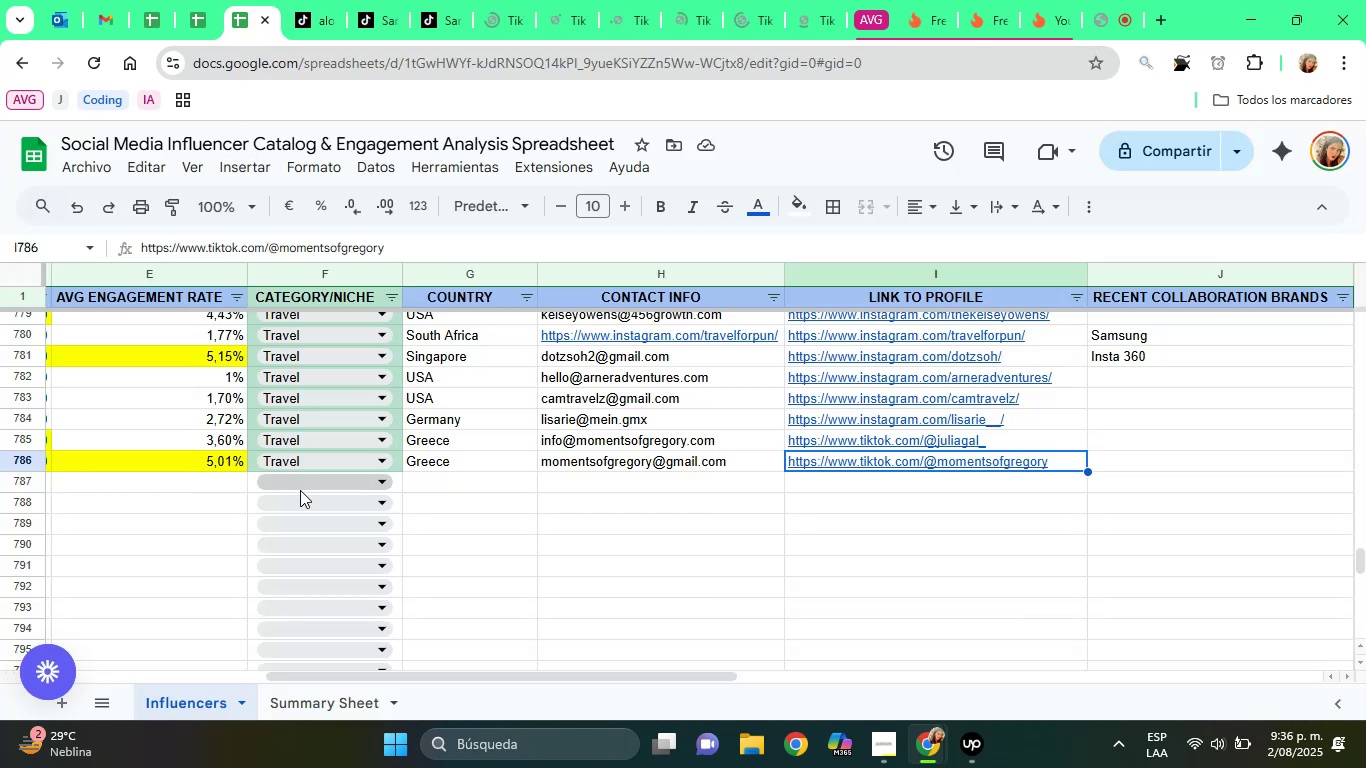 
key(ArrowDown)
 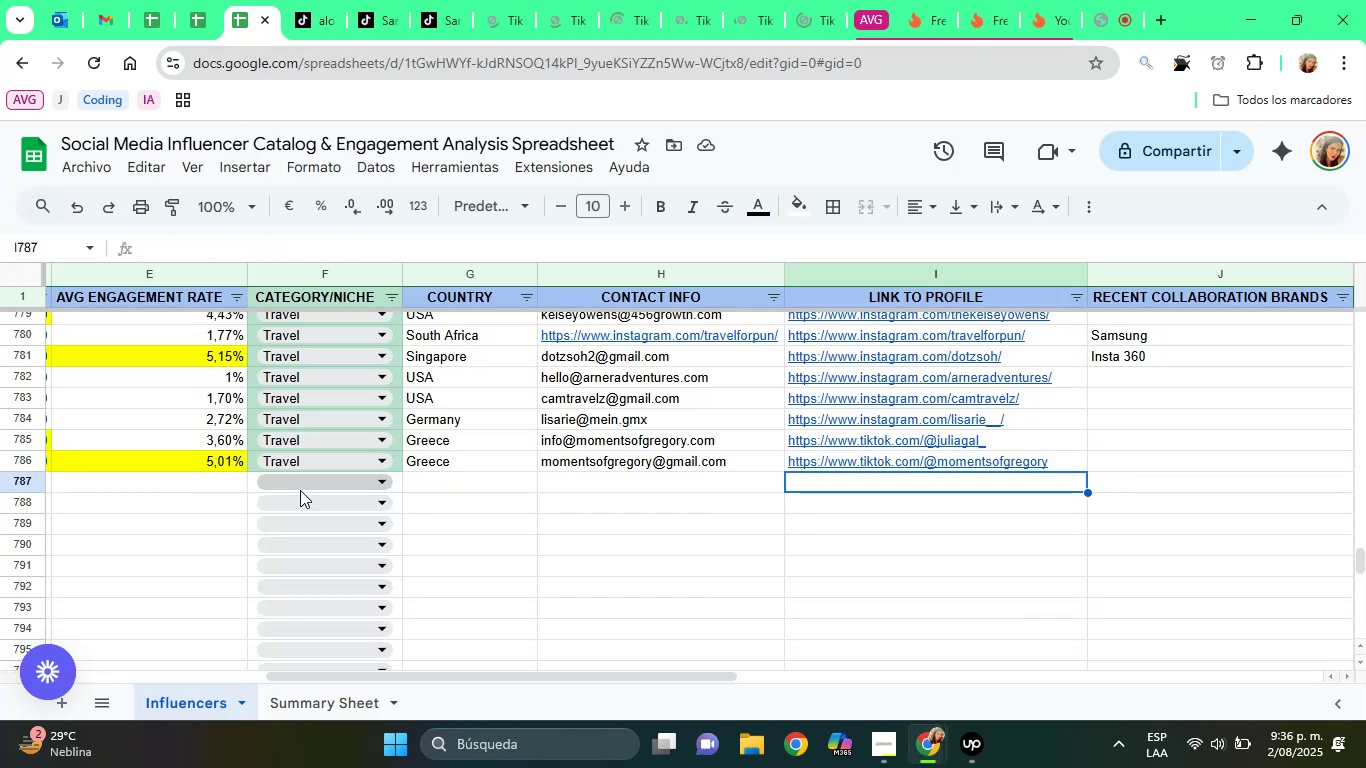 
hold_key(key=ArrowLeft, duration=1.3)
 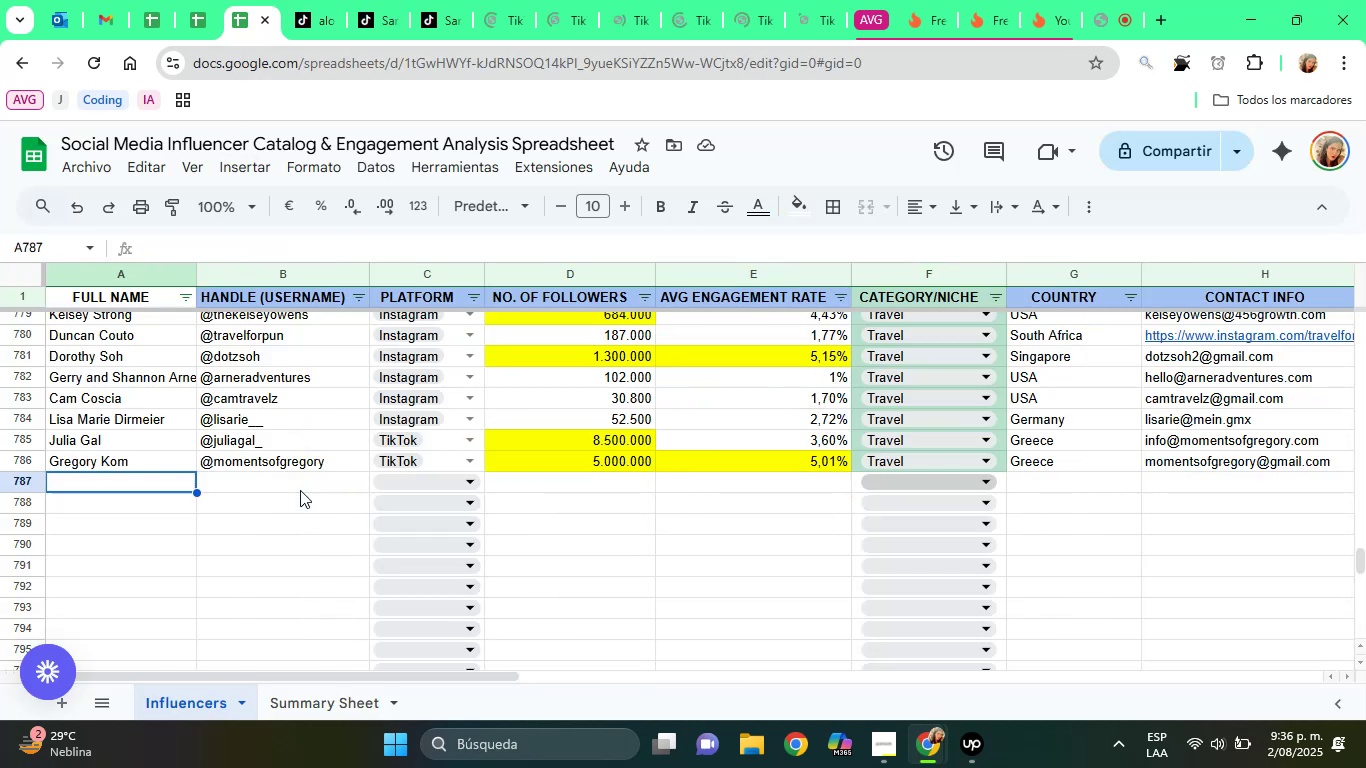 
key(Control+ControlLeft)
 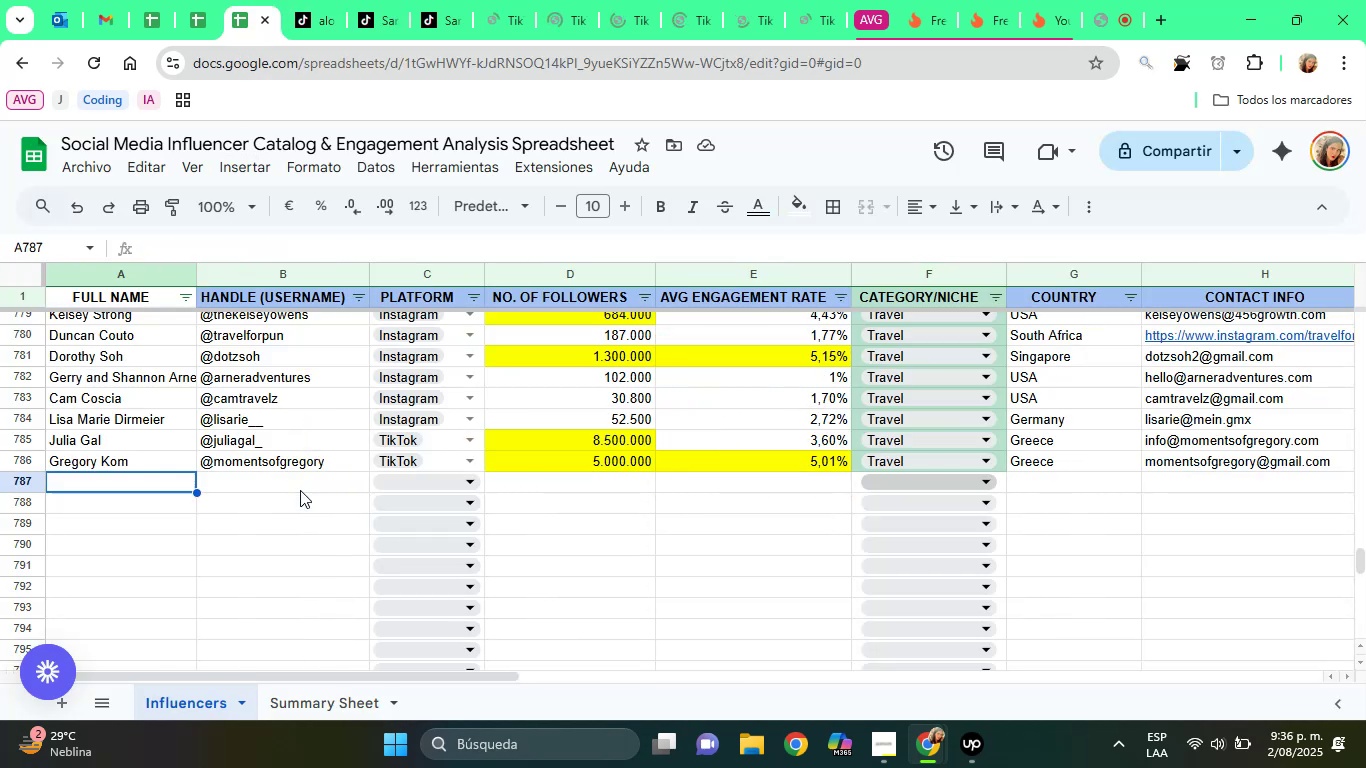 
key(Control+V)
 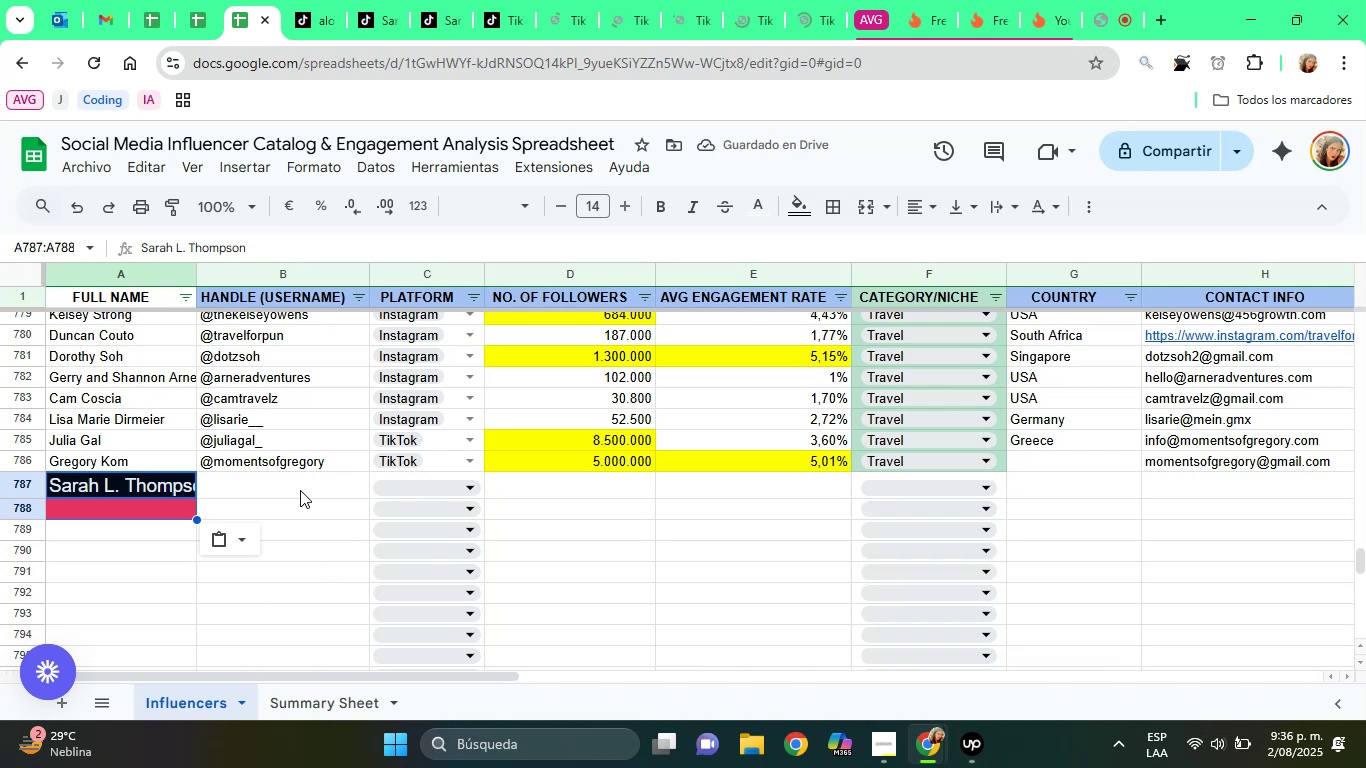 
left_click([224, 547])
 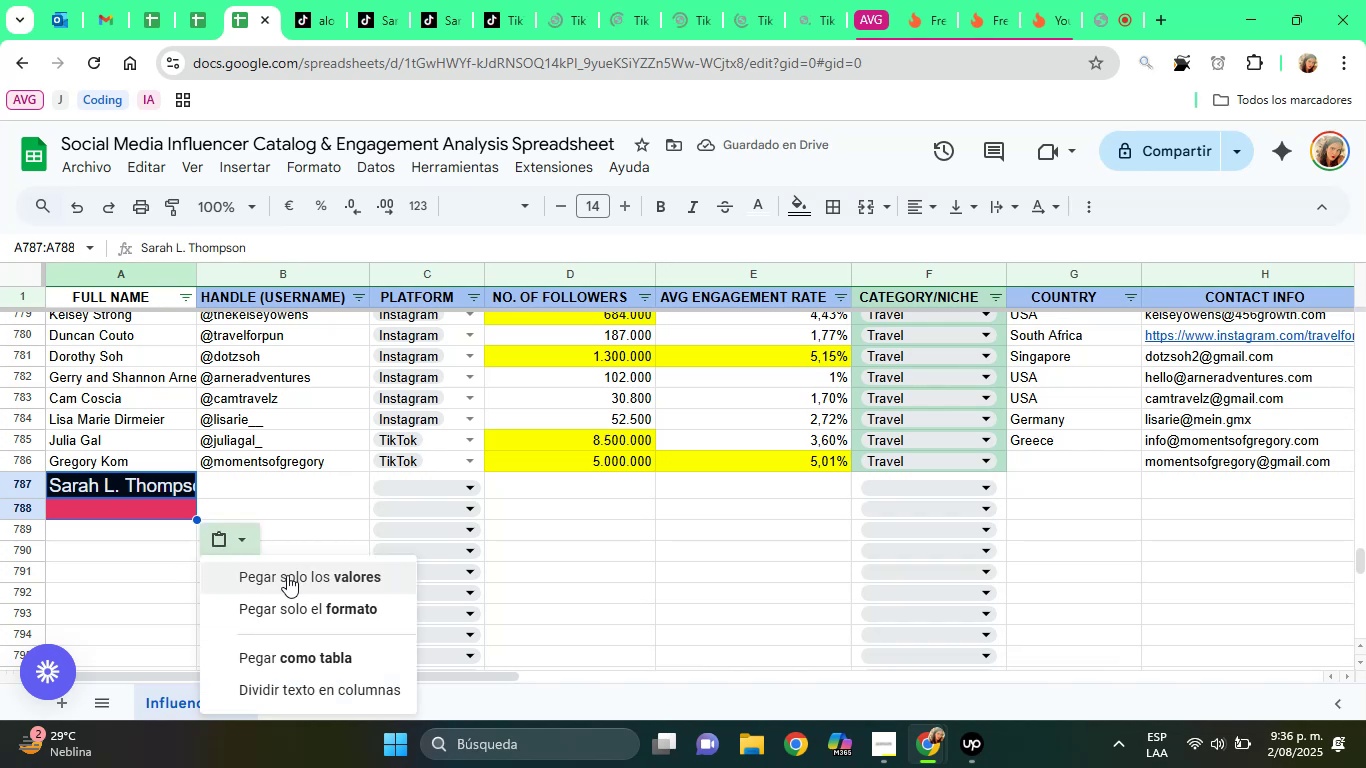 
left_click([287, 575])
 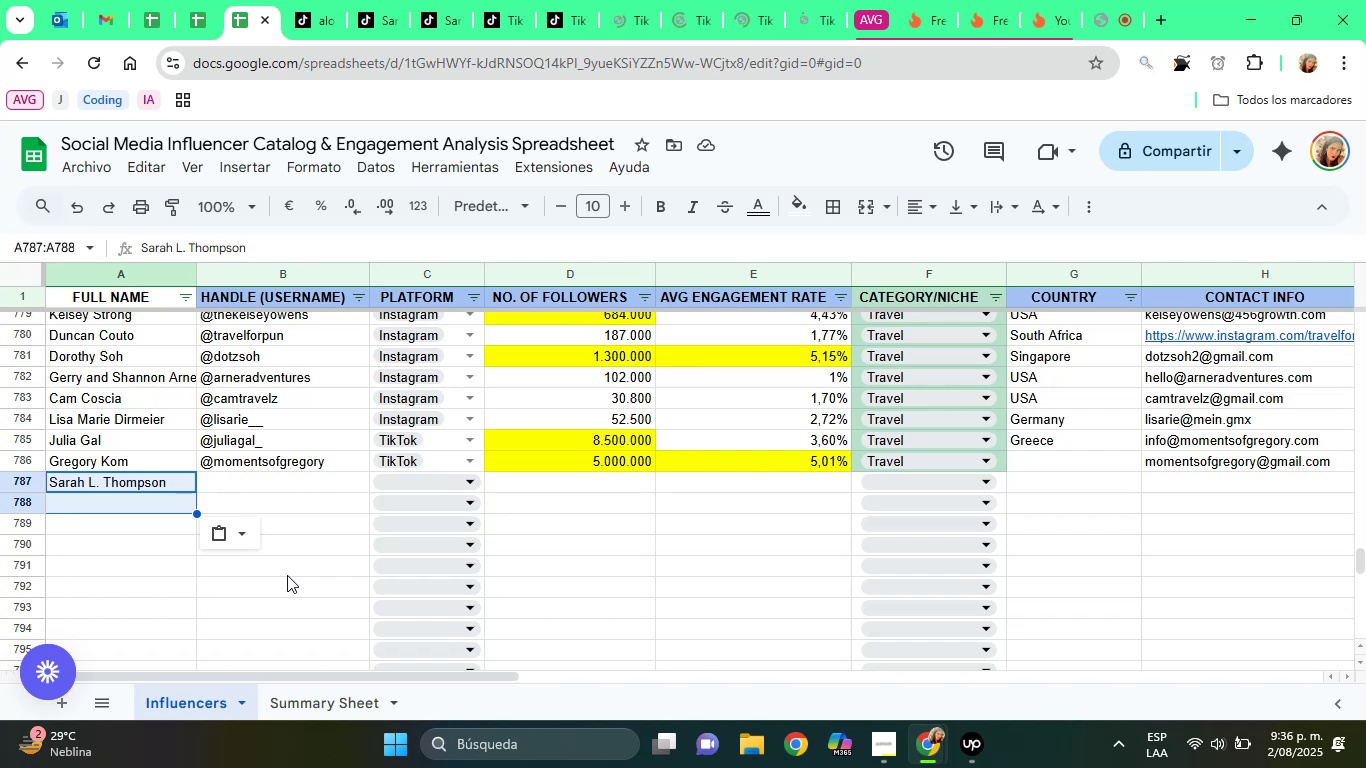 
wait(12.71)
 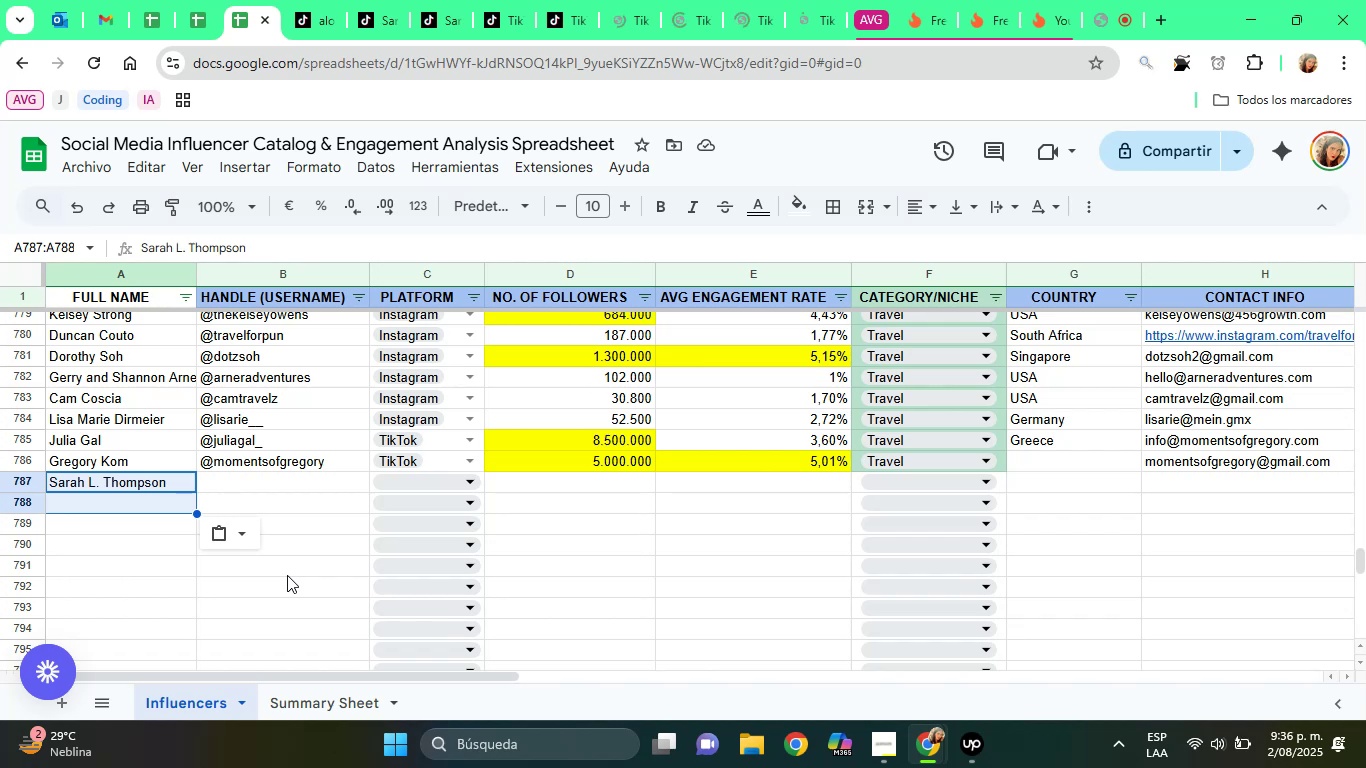 
left_click([403, 0])
 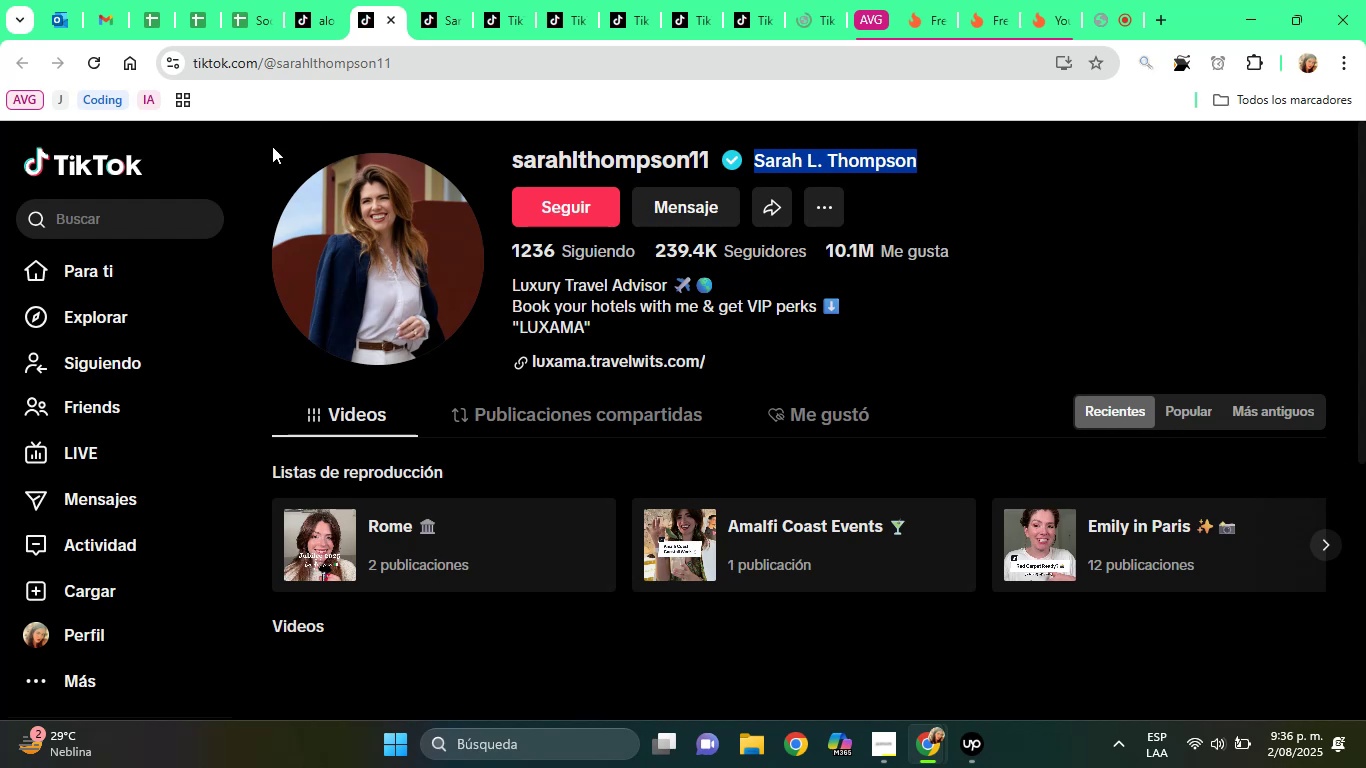 
double_click([650, 161])
 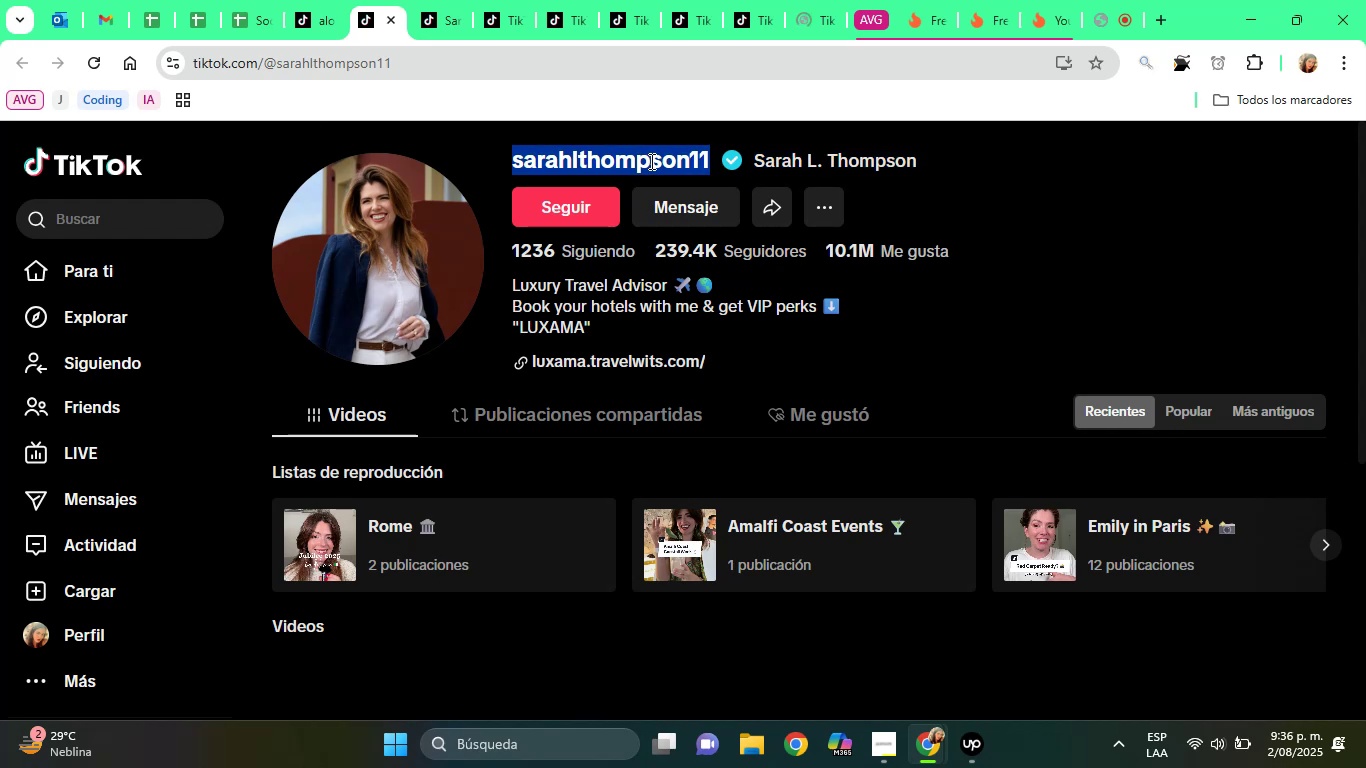 
triple_click([650, 161])
 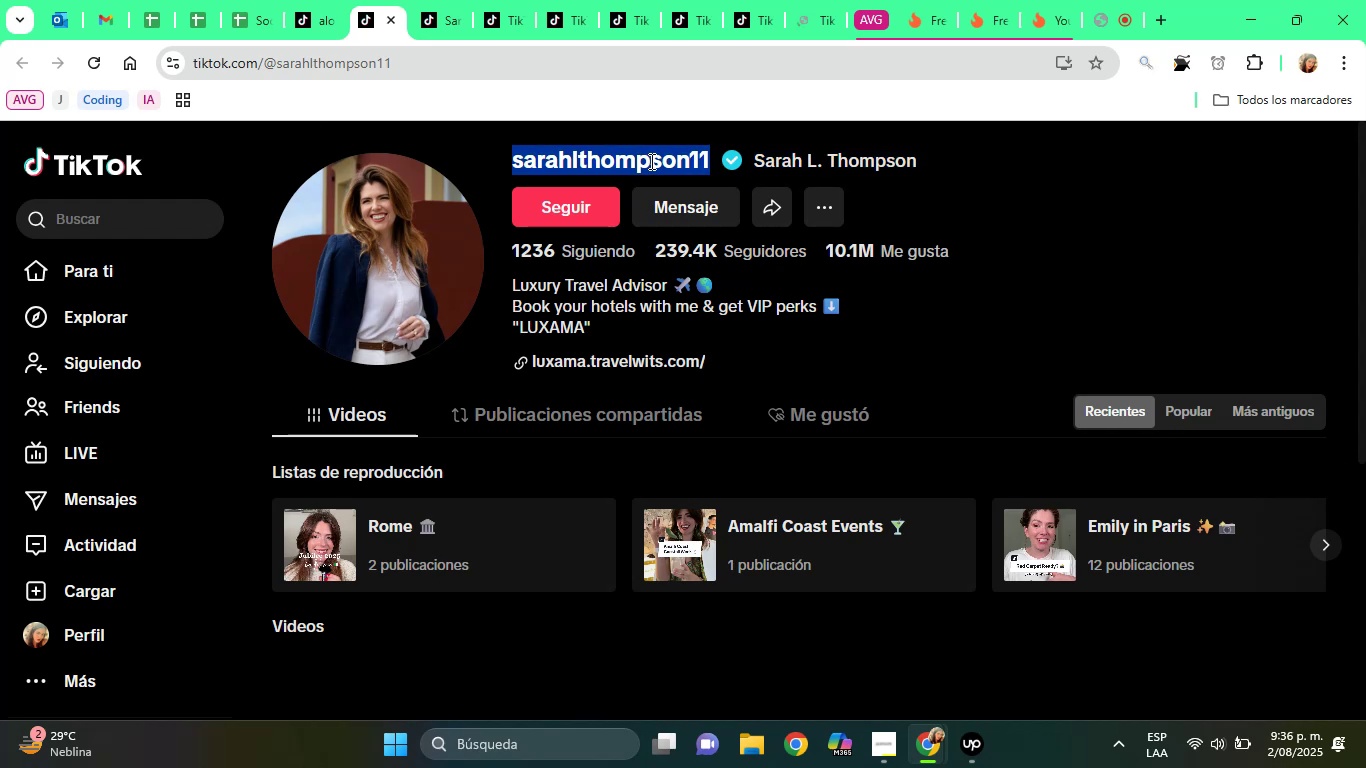 
right_click([650, 161])
 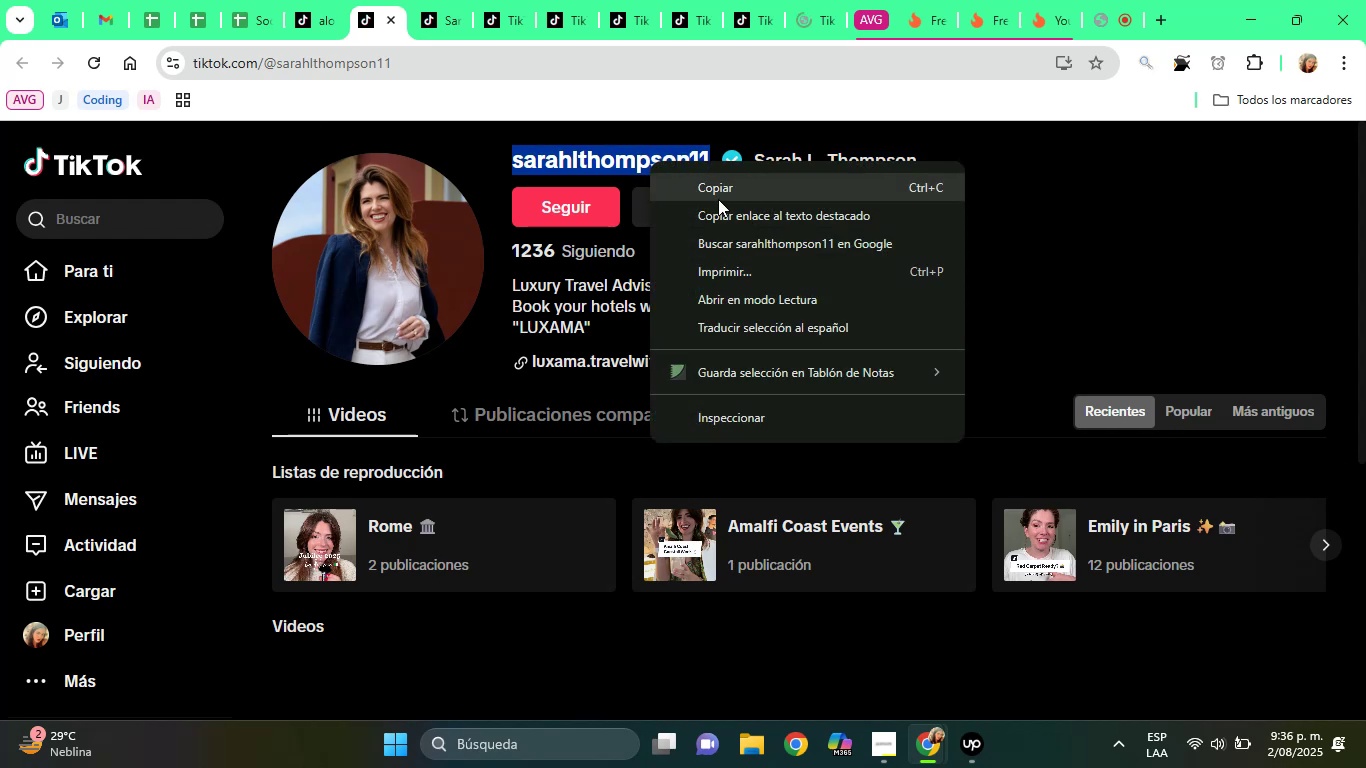 
left_click([718, 199])
 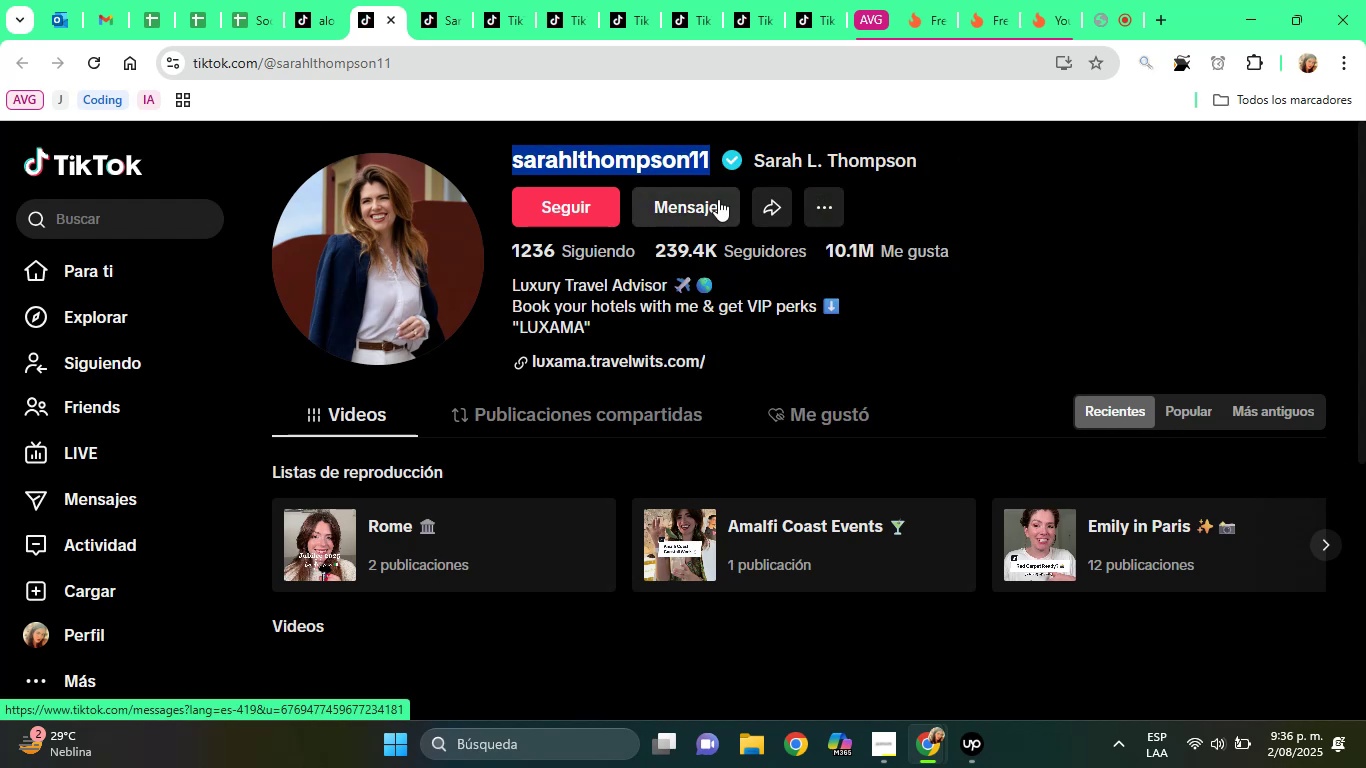 
wait(9.95)
 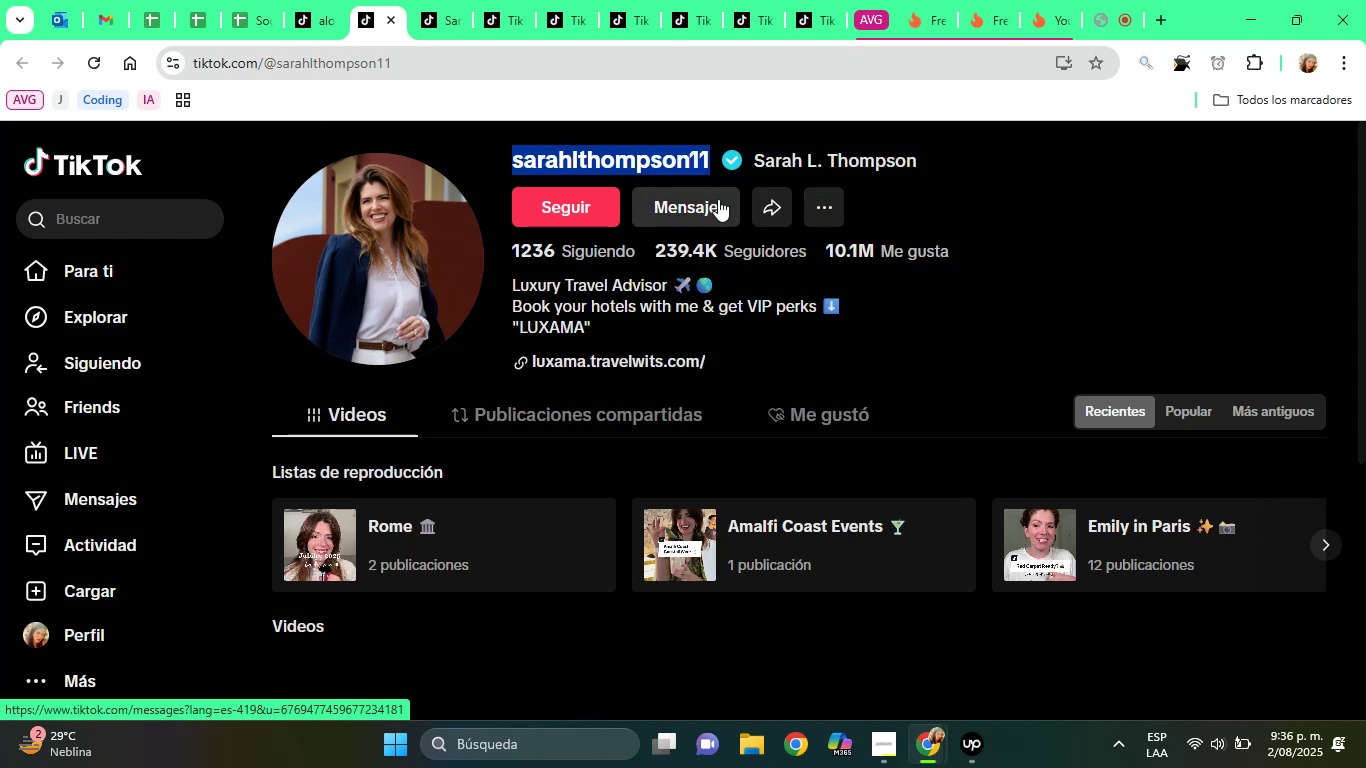 
left_click([267, 0])
 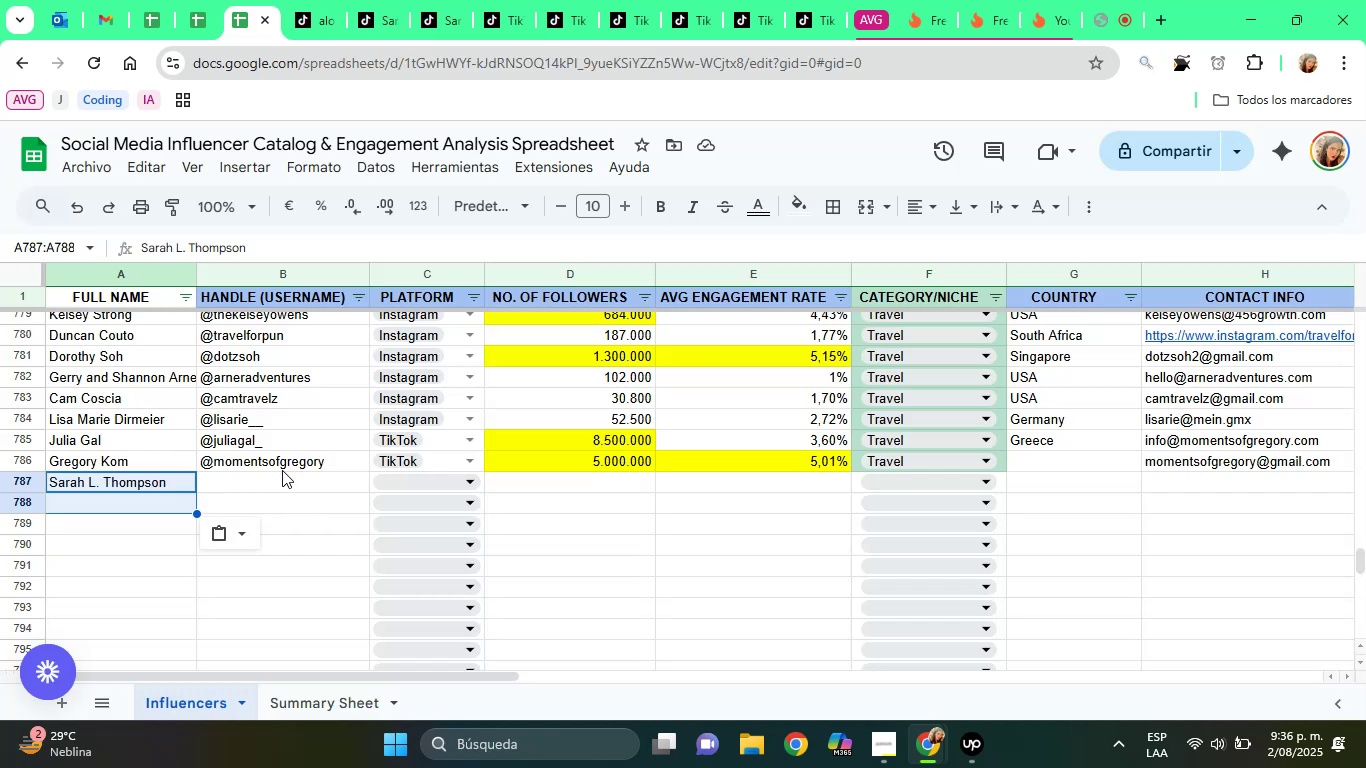 
left_click([274, 483])
 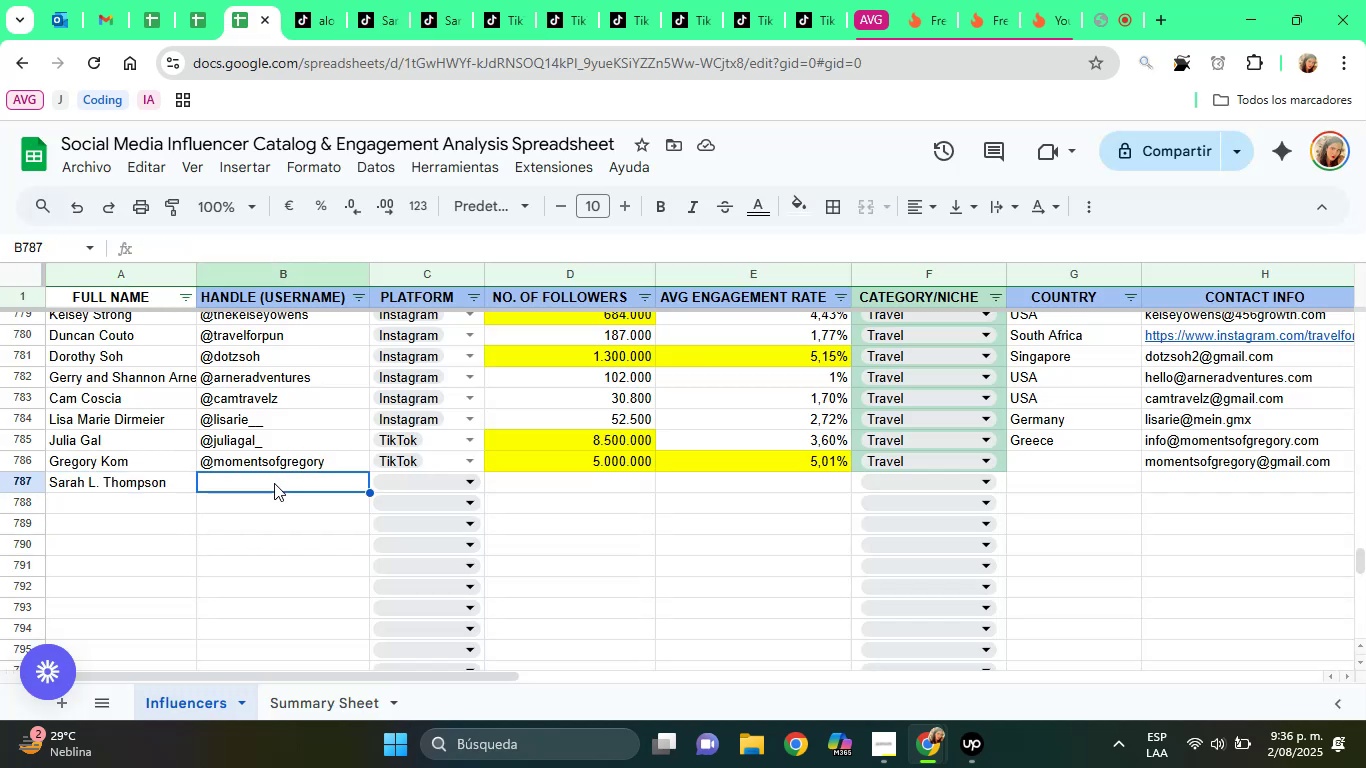 
key(Alt+Control+Q)
 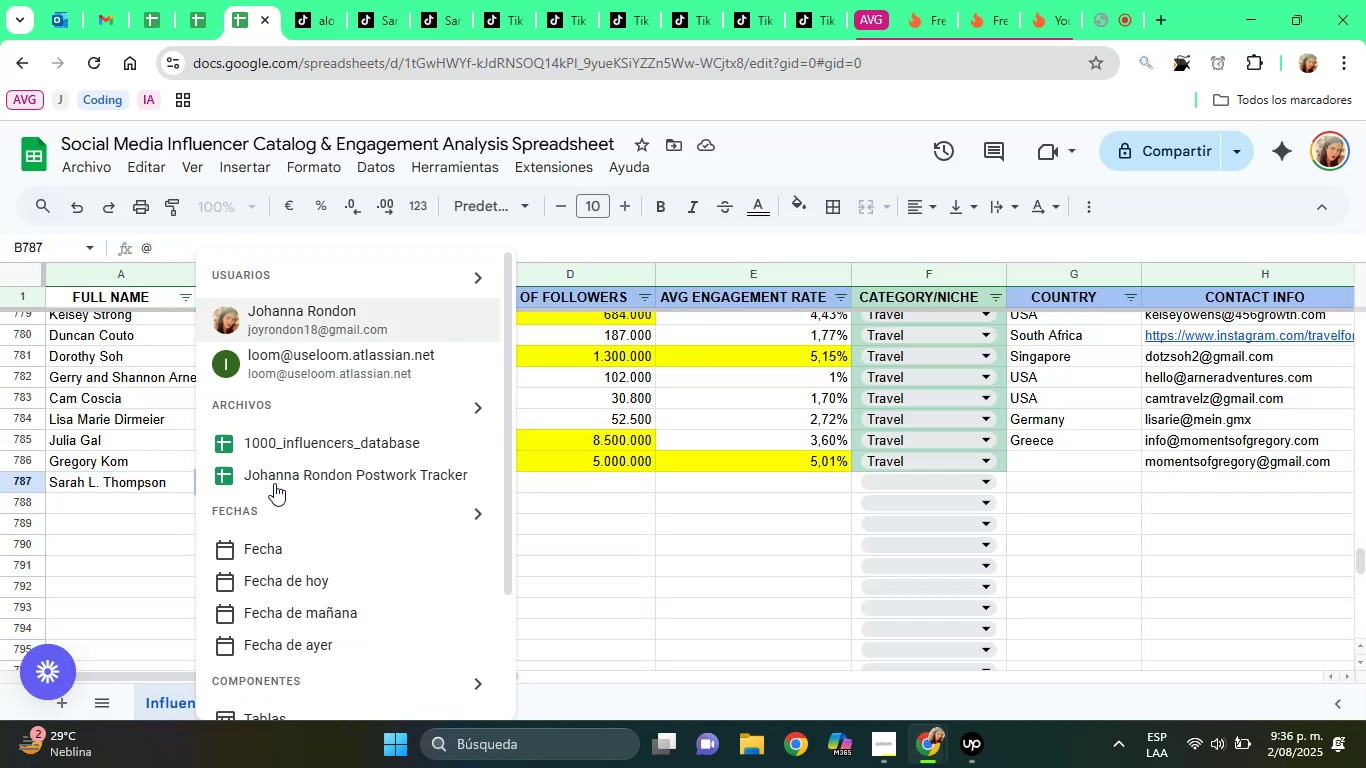 
key(Control+ControlLeft)
 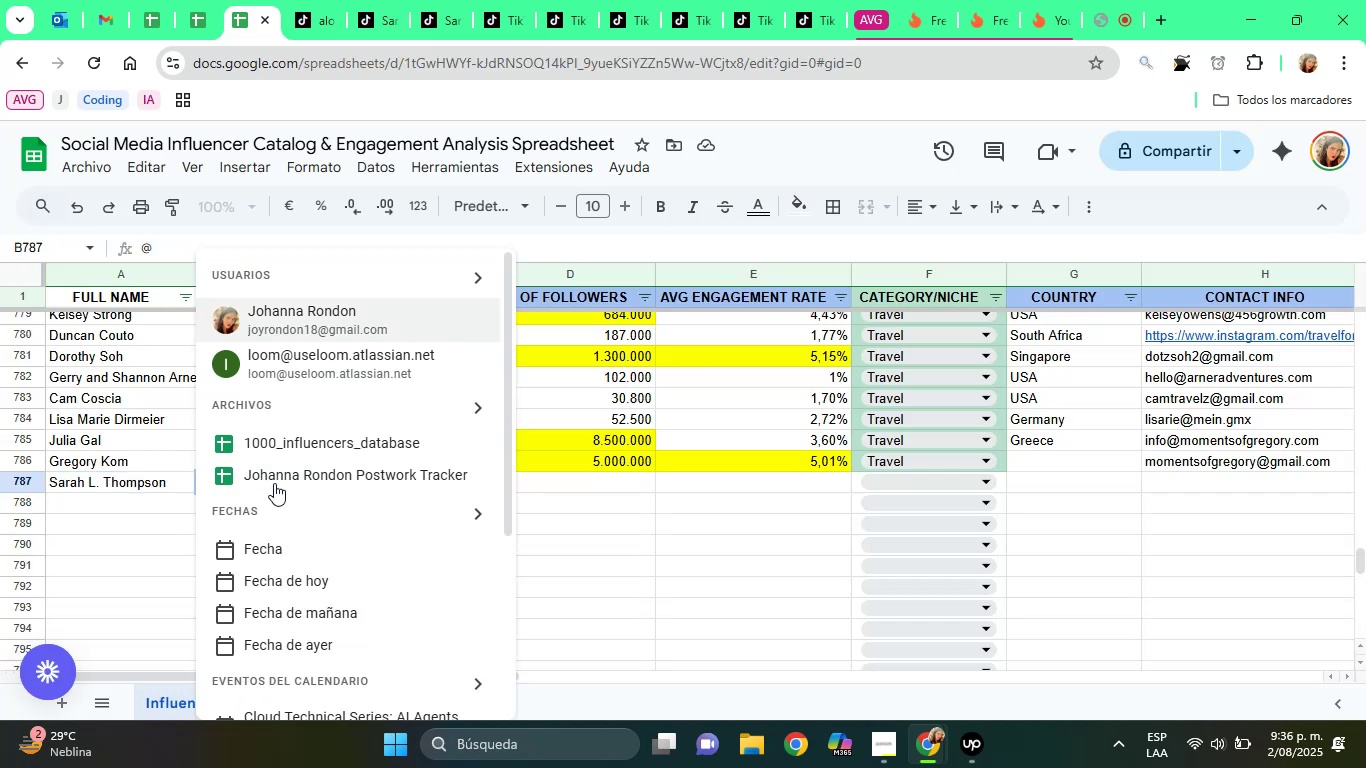 
key(Control+V)
 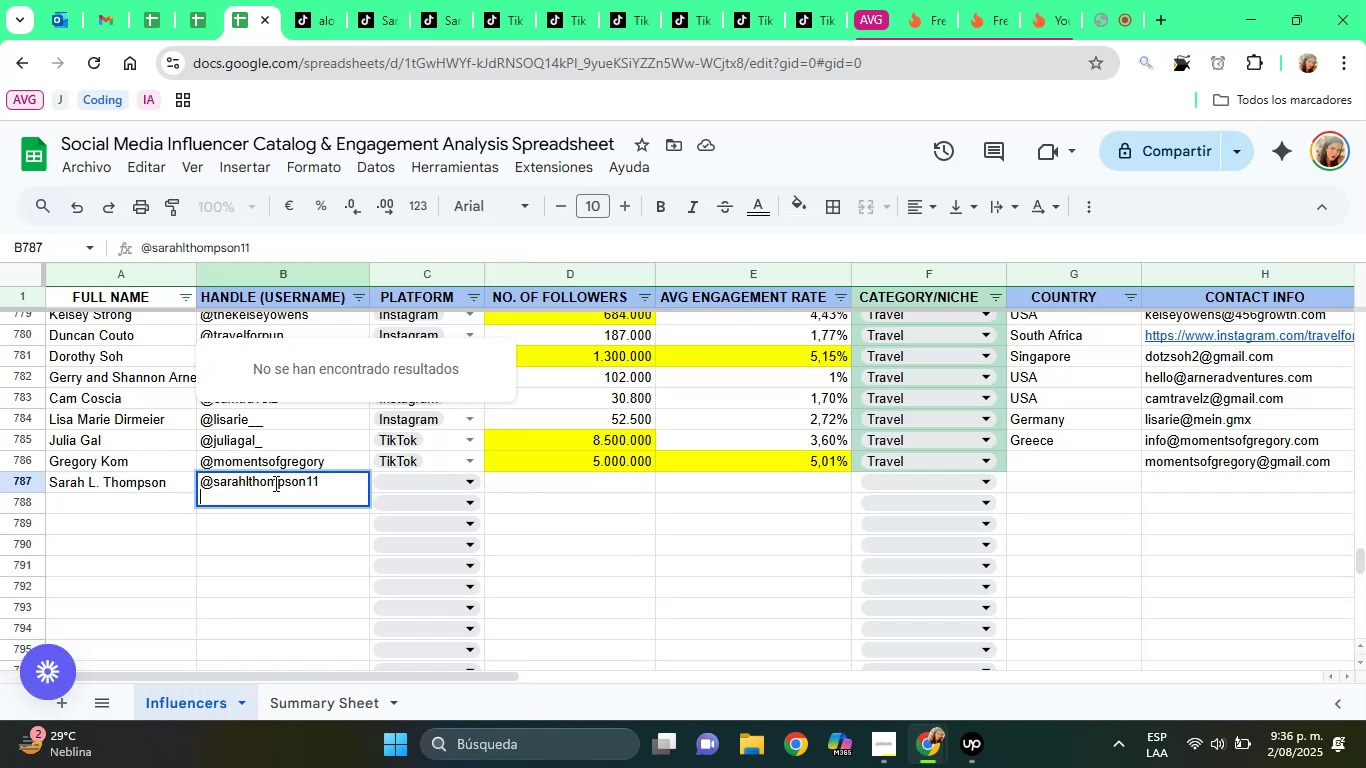 
key(Backspace)
 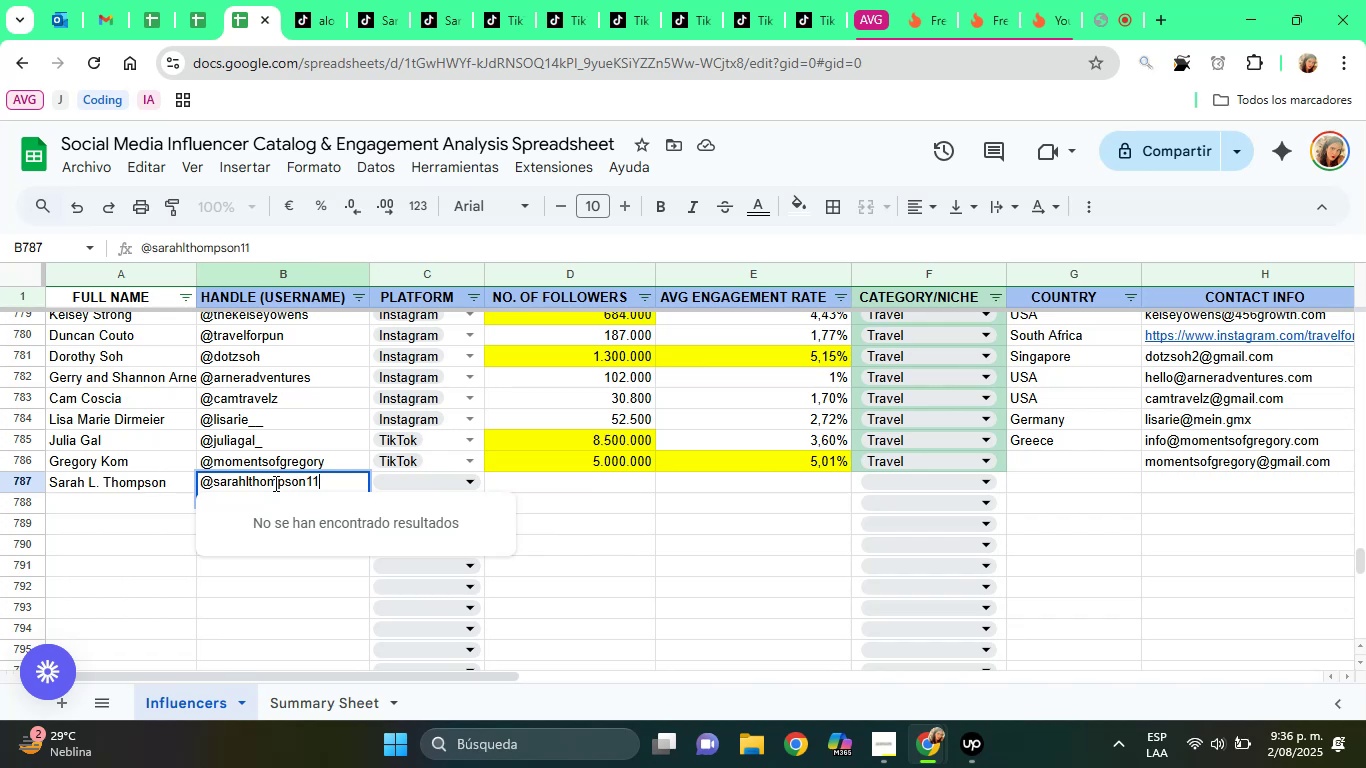 
wait(5.66)
 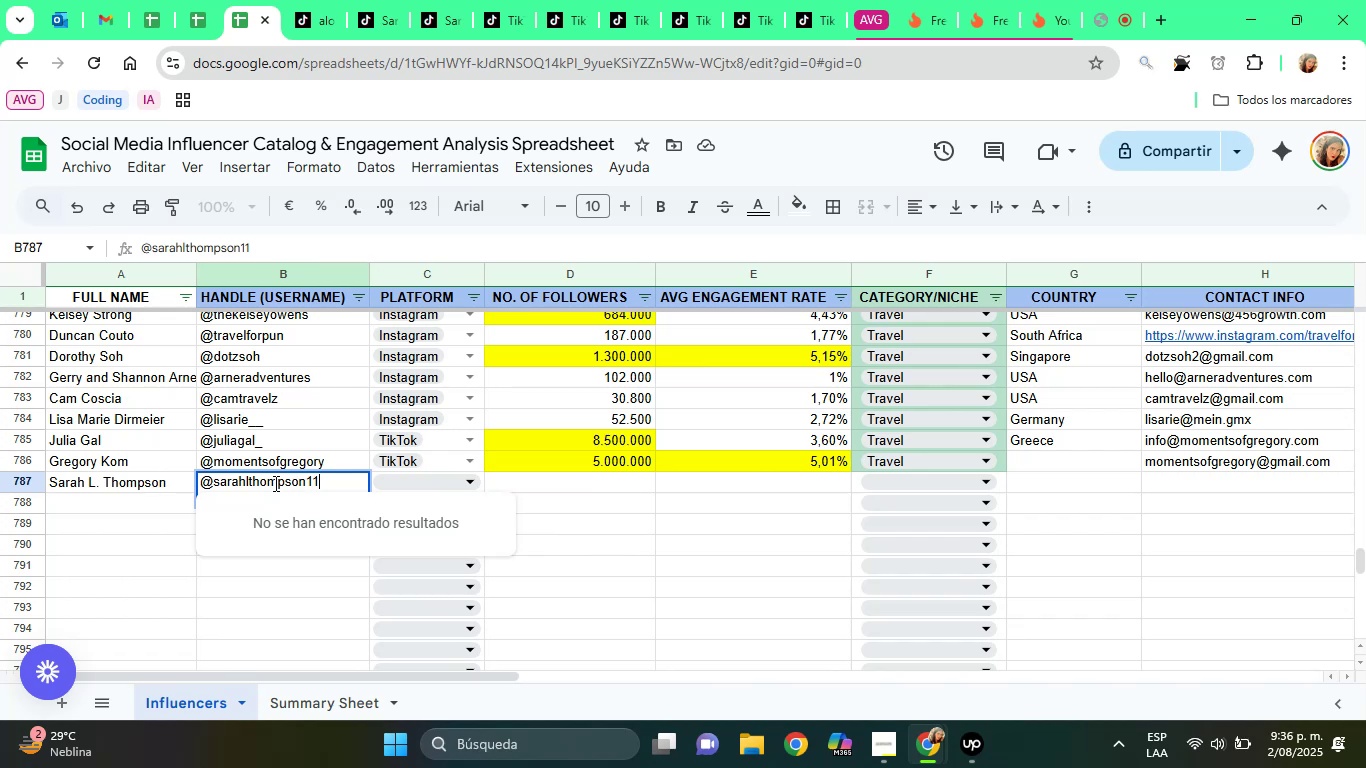 
left_click([391, 481])
 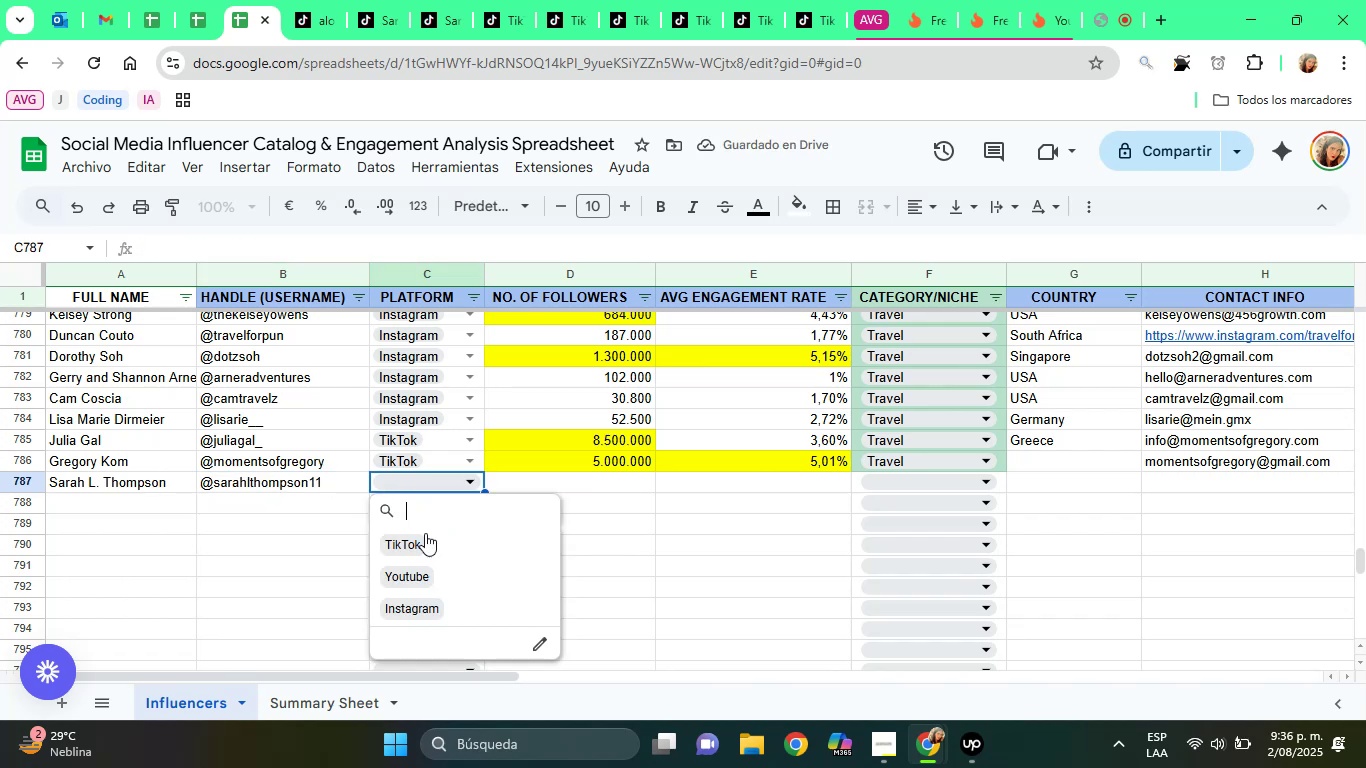 
left_click([425, 540])
 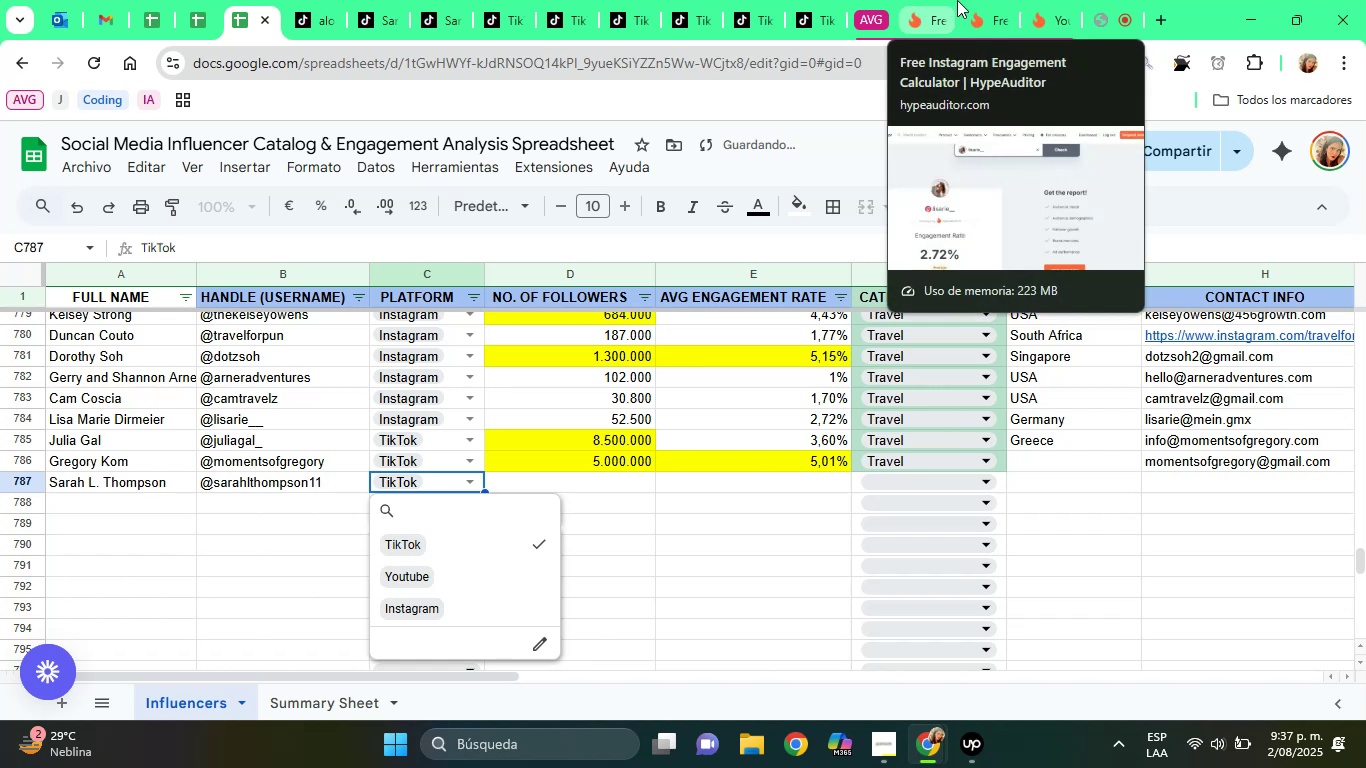 
left_click([993, 0])
 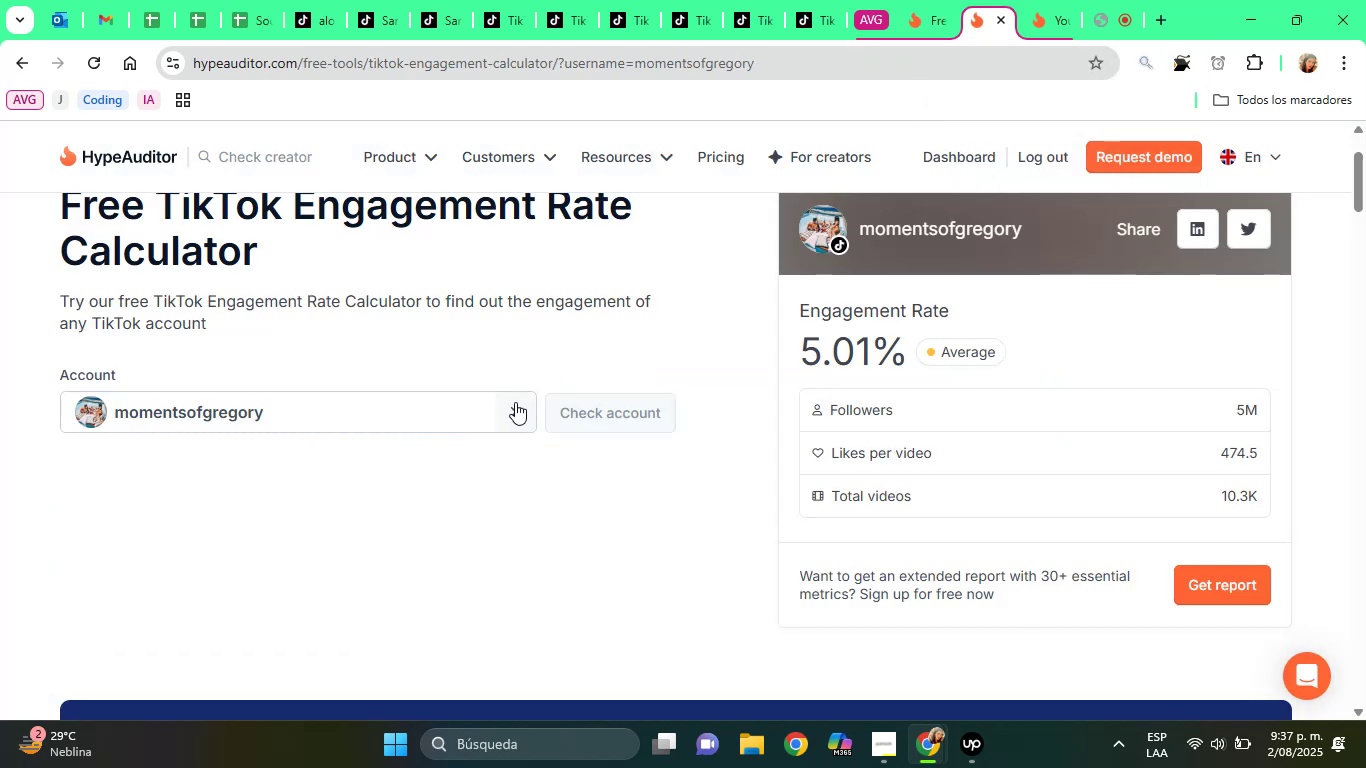 
left_click([515, 402])
 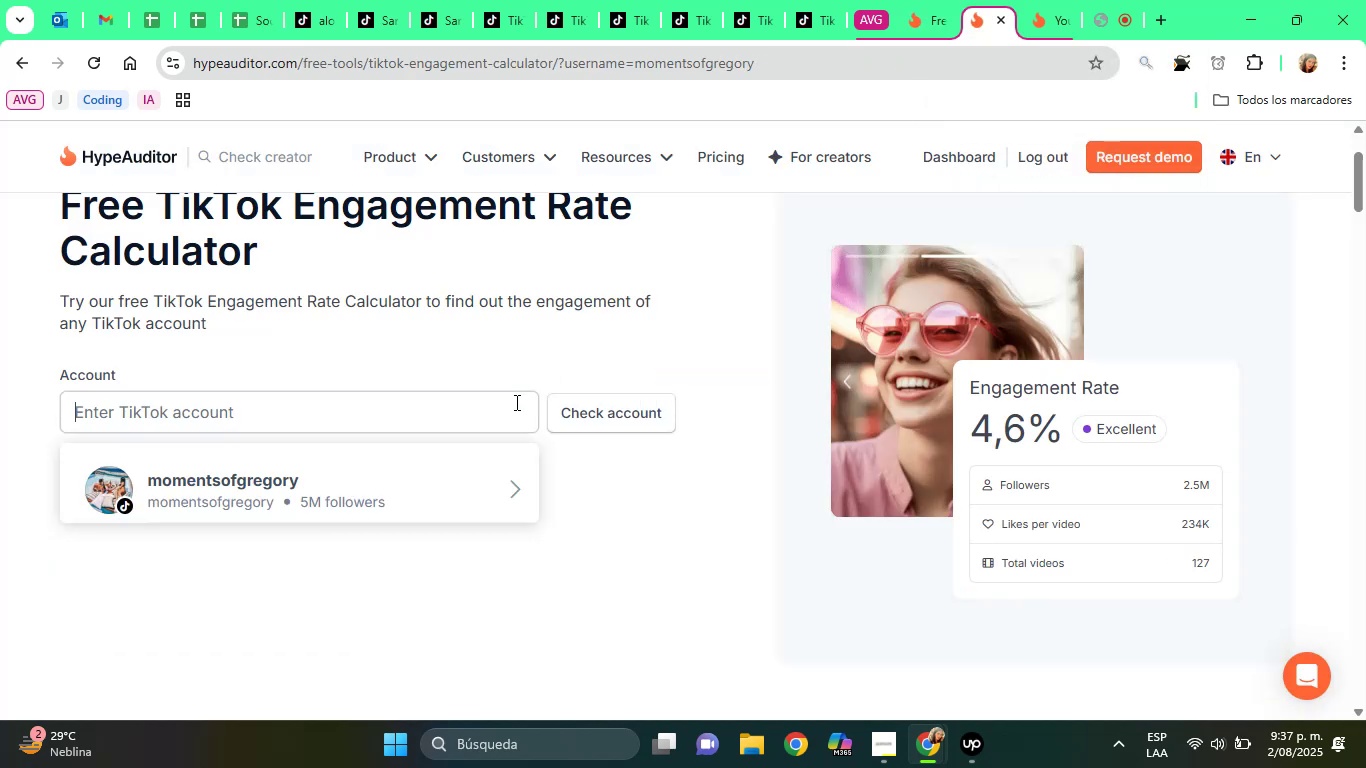 
key(Control+ControlLeft)
 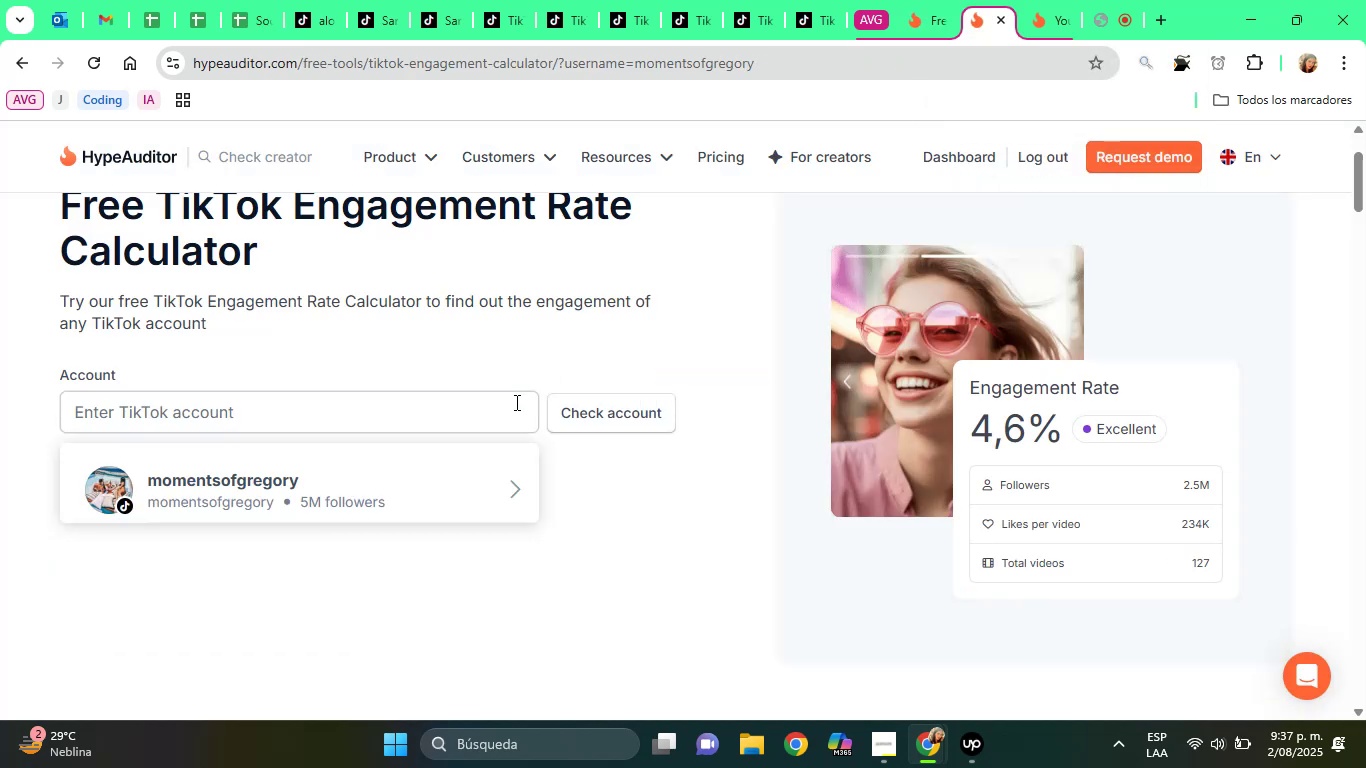 
key(Control+V)
 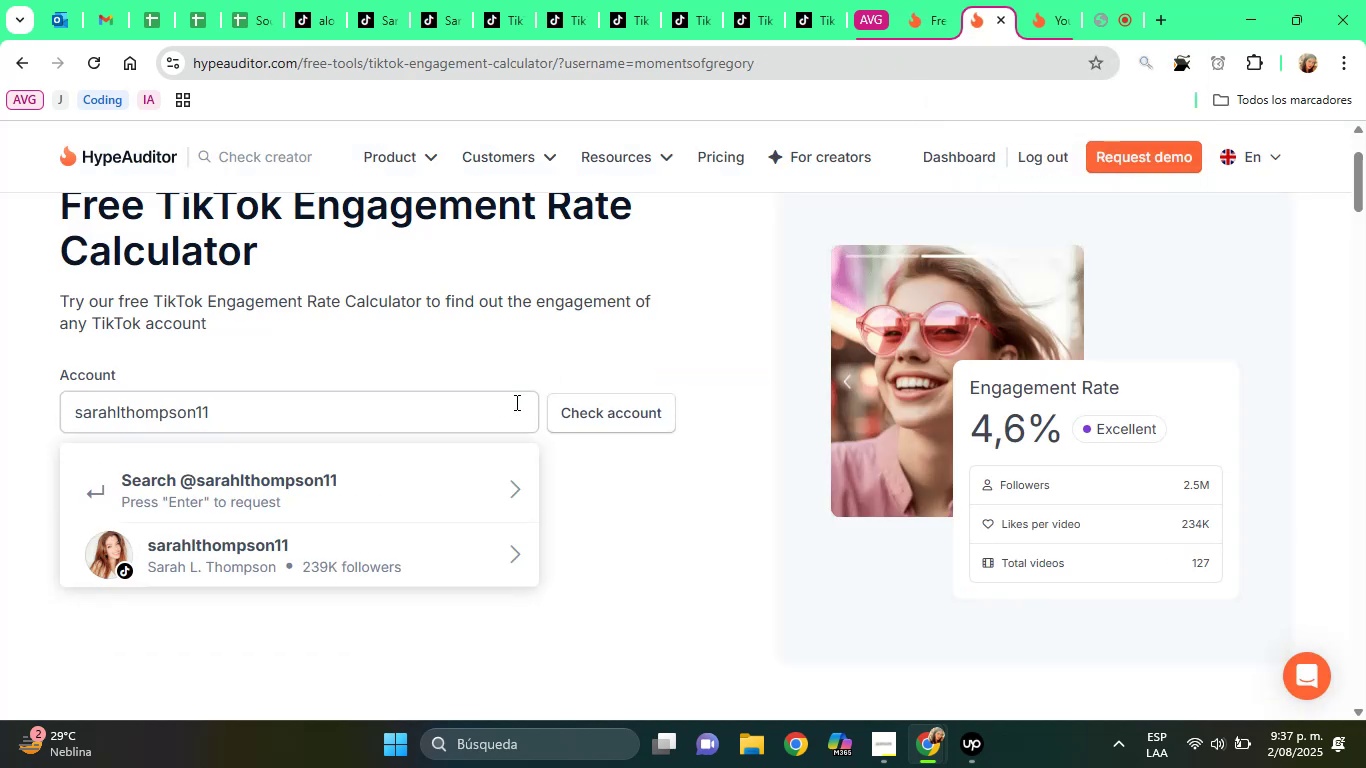 
wait(5.39)
 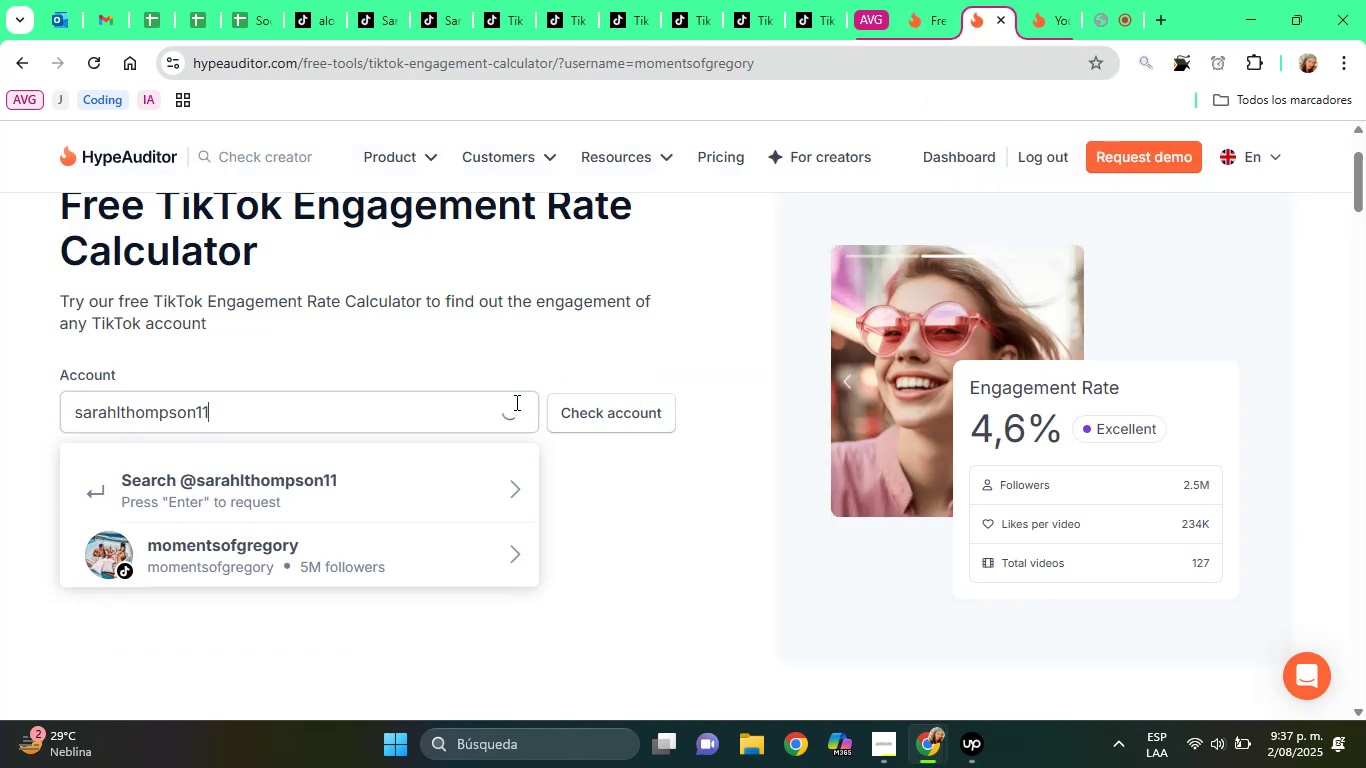 
left_click([285, 572])
 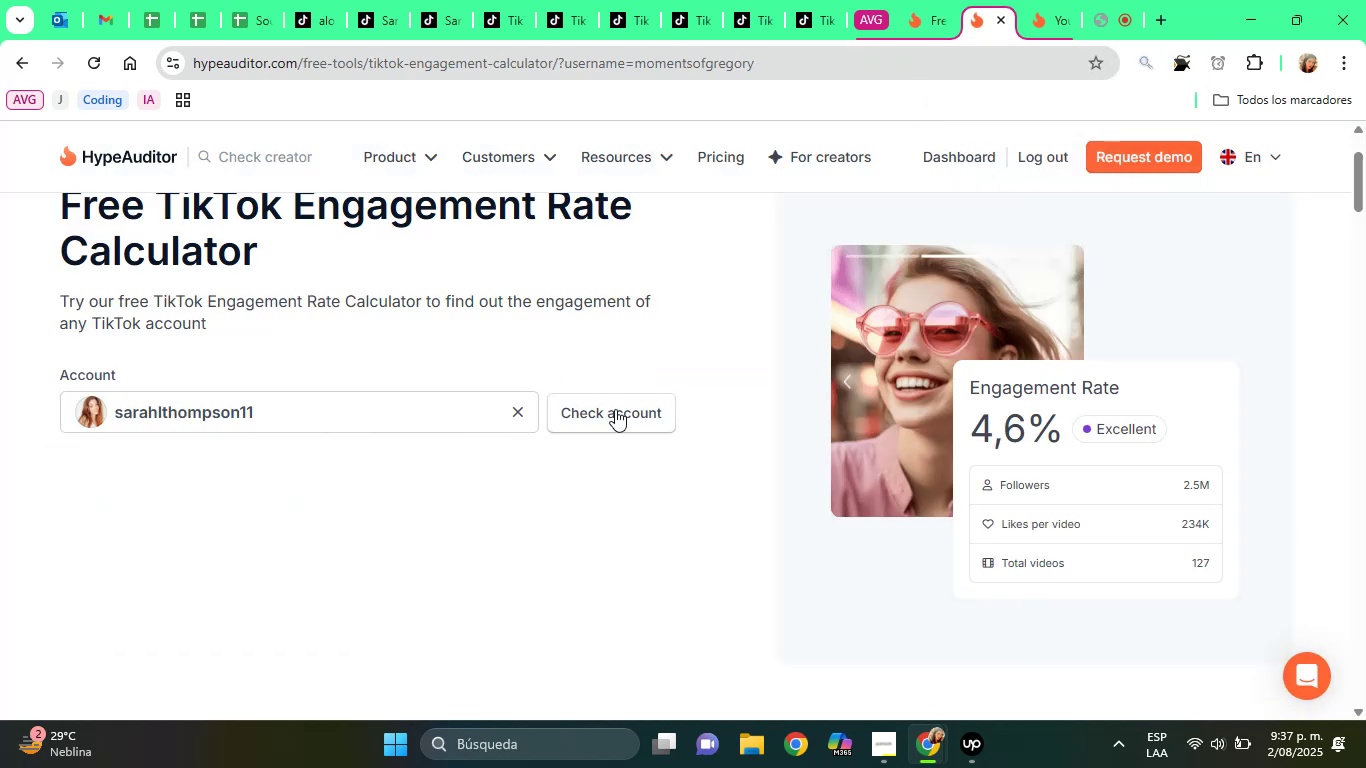 
left_click([623, 403])
 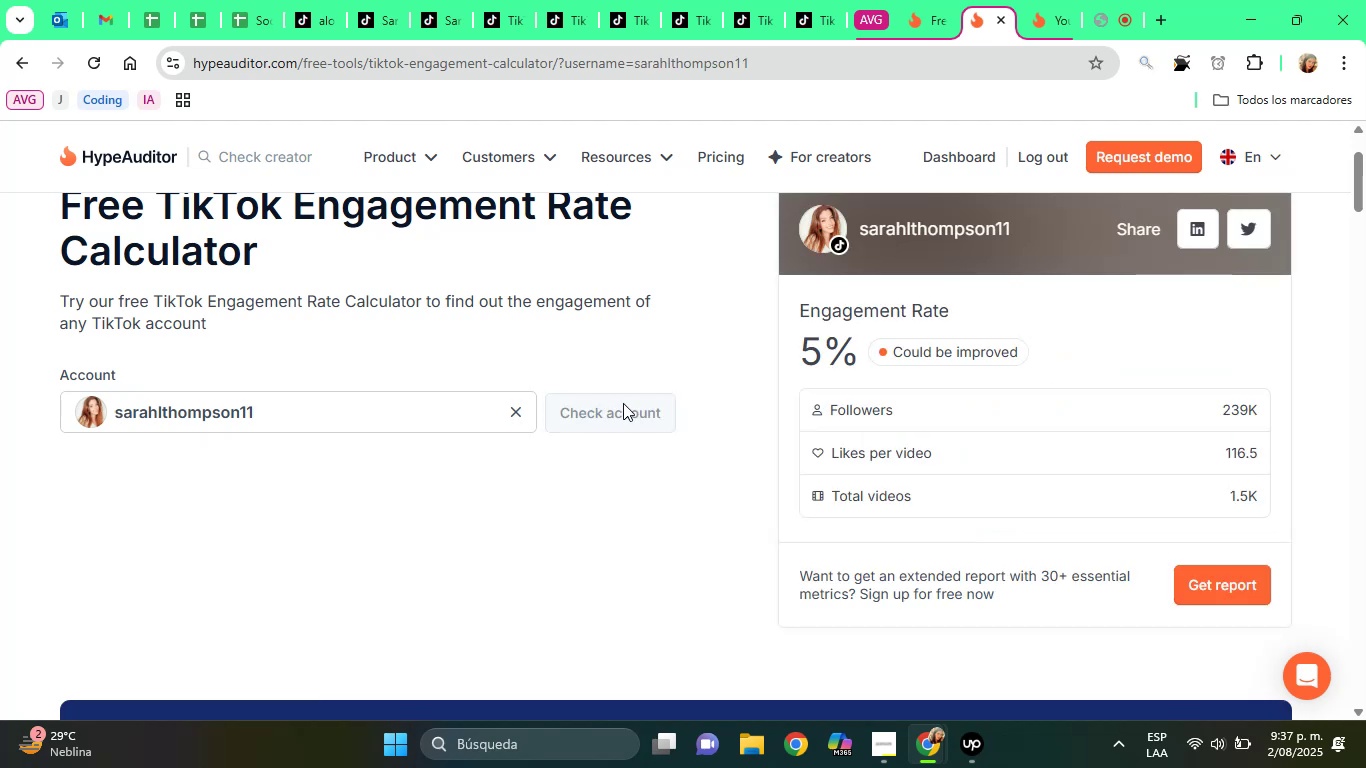 
wait(10.59)
 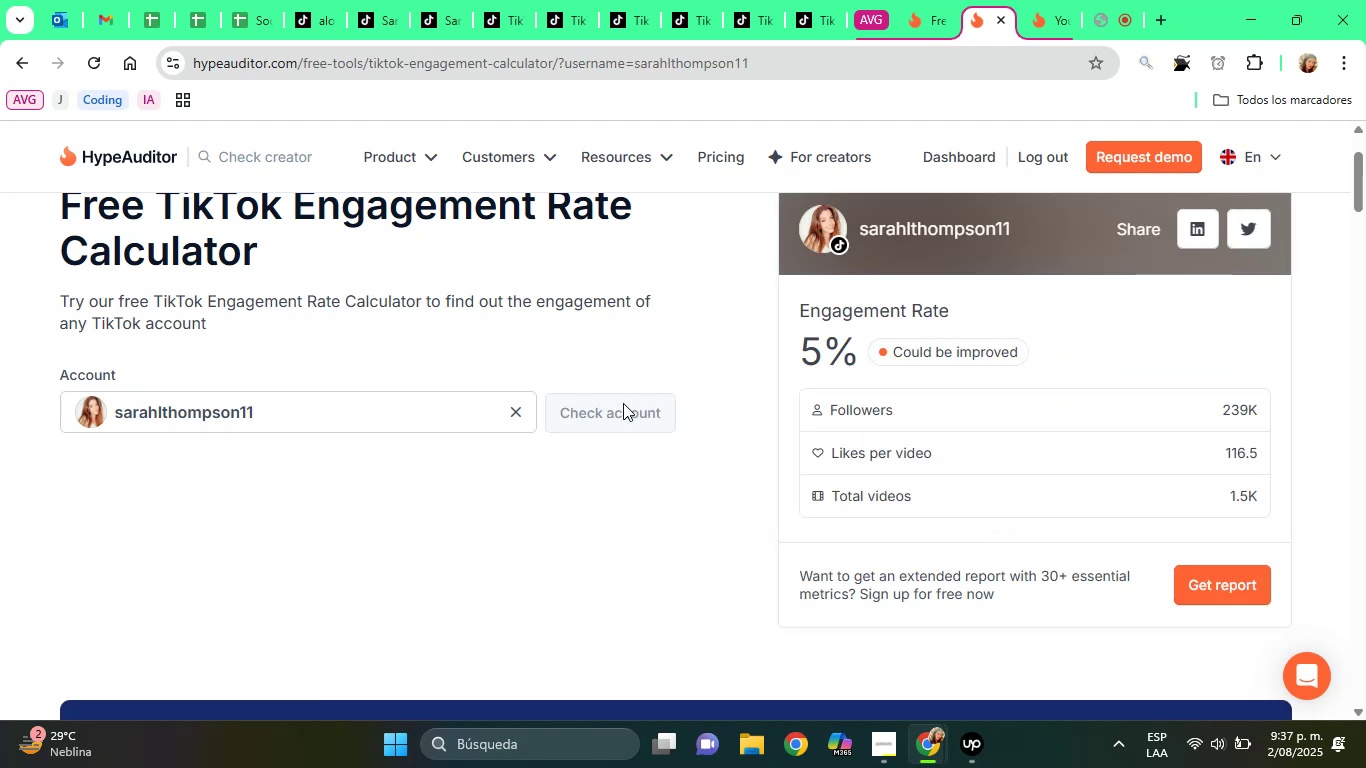 
left_click([244, 0])
 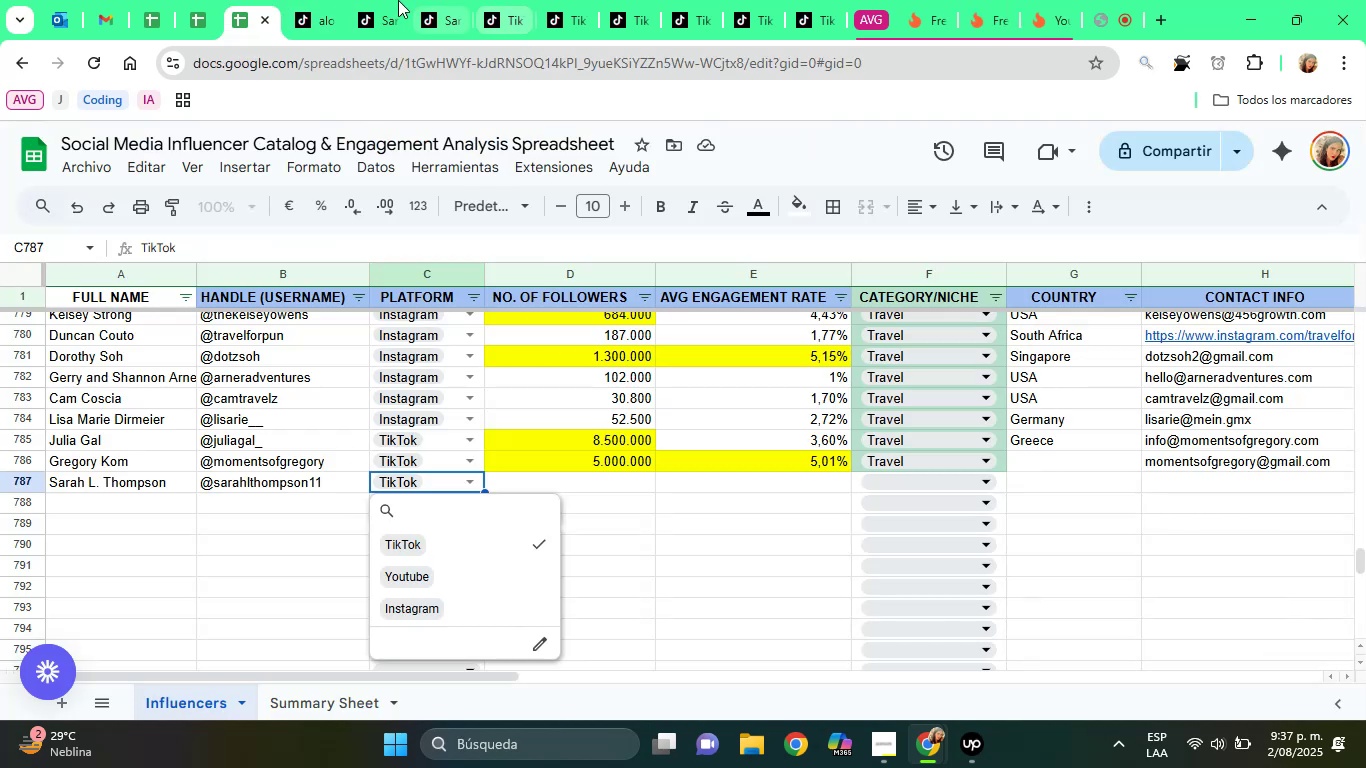 
left_click([386, 0])
 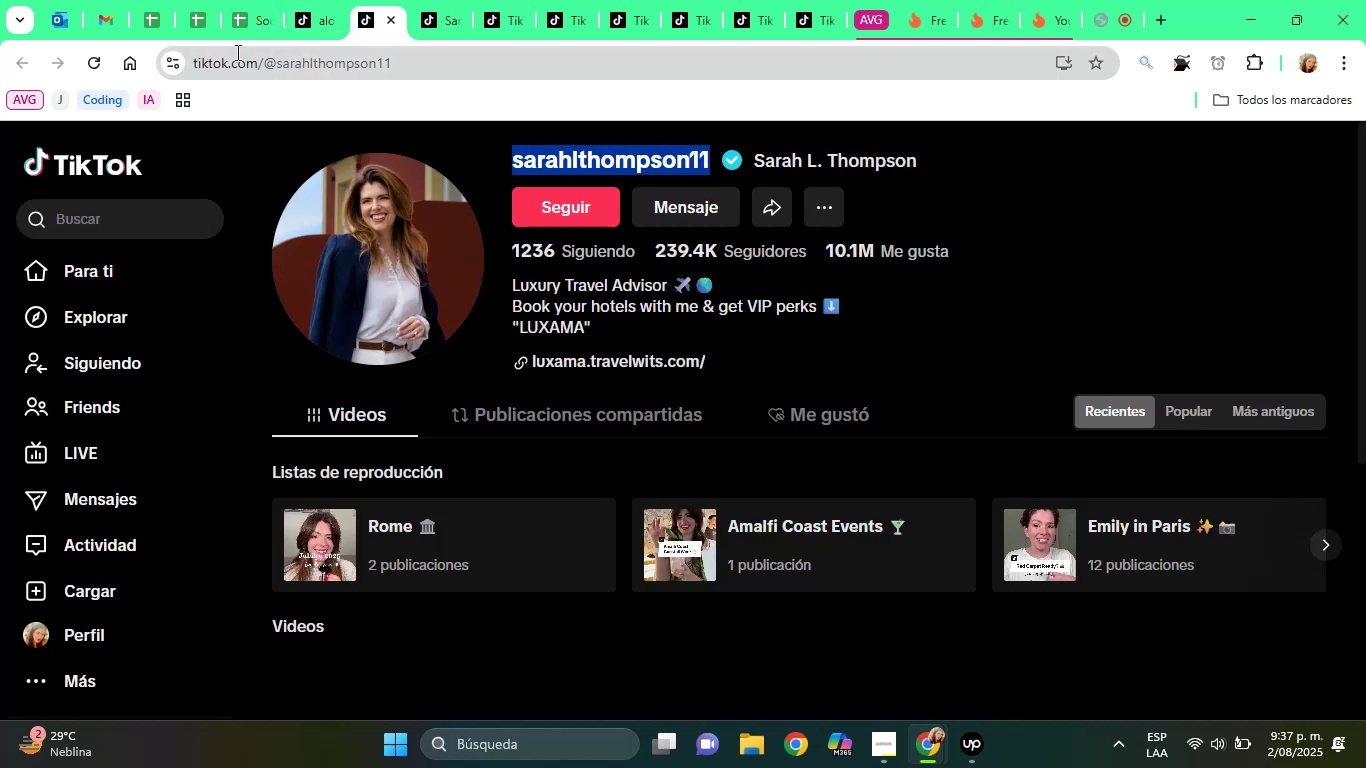 
left_click([258, 7])
 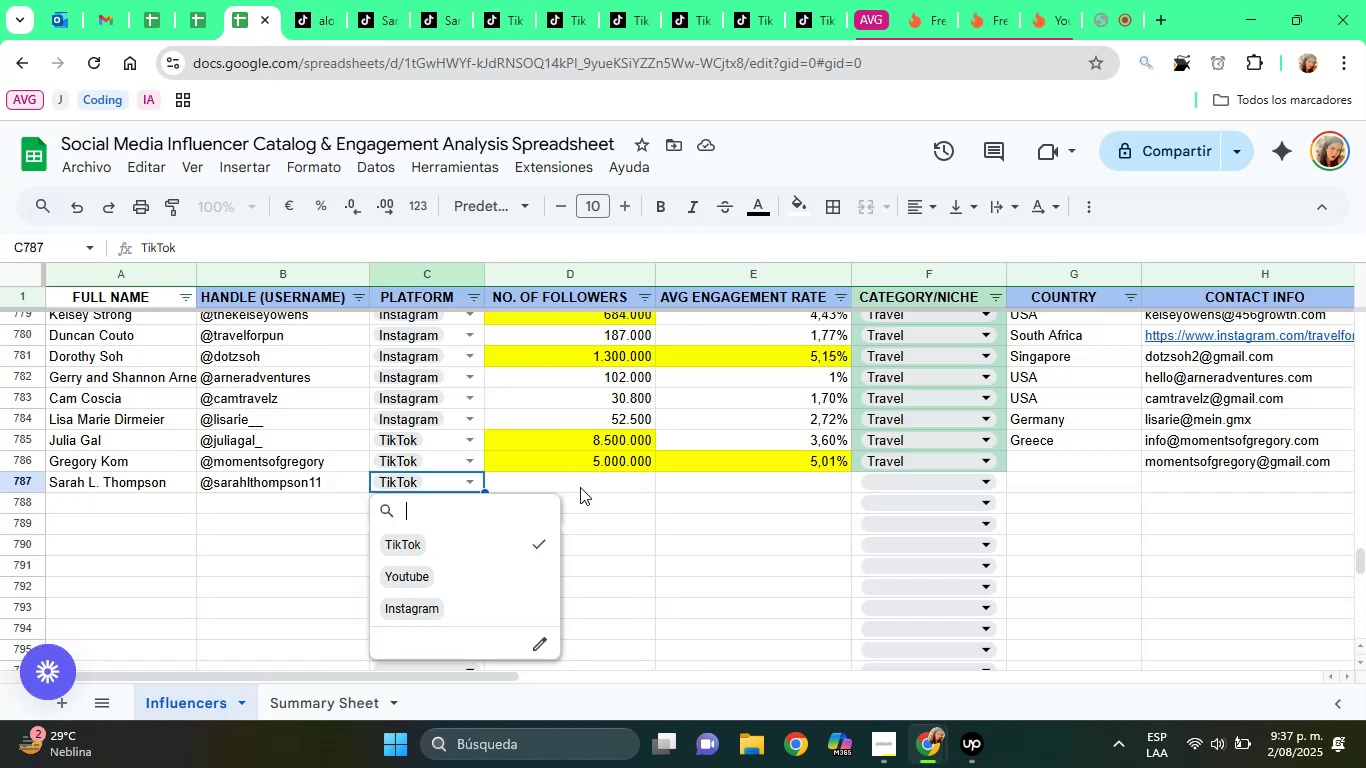 
left_click([581, 487])
 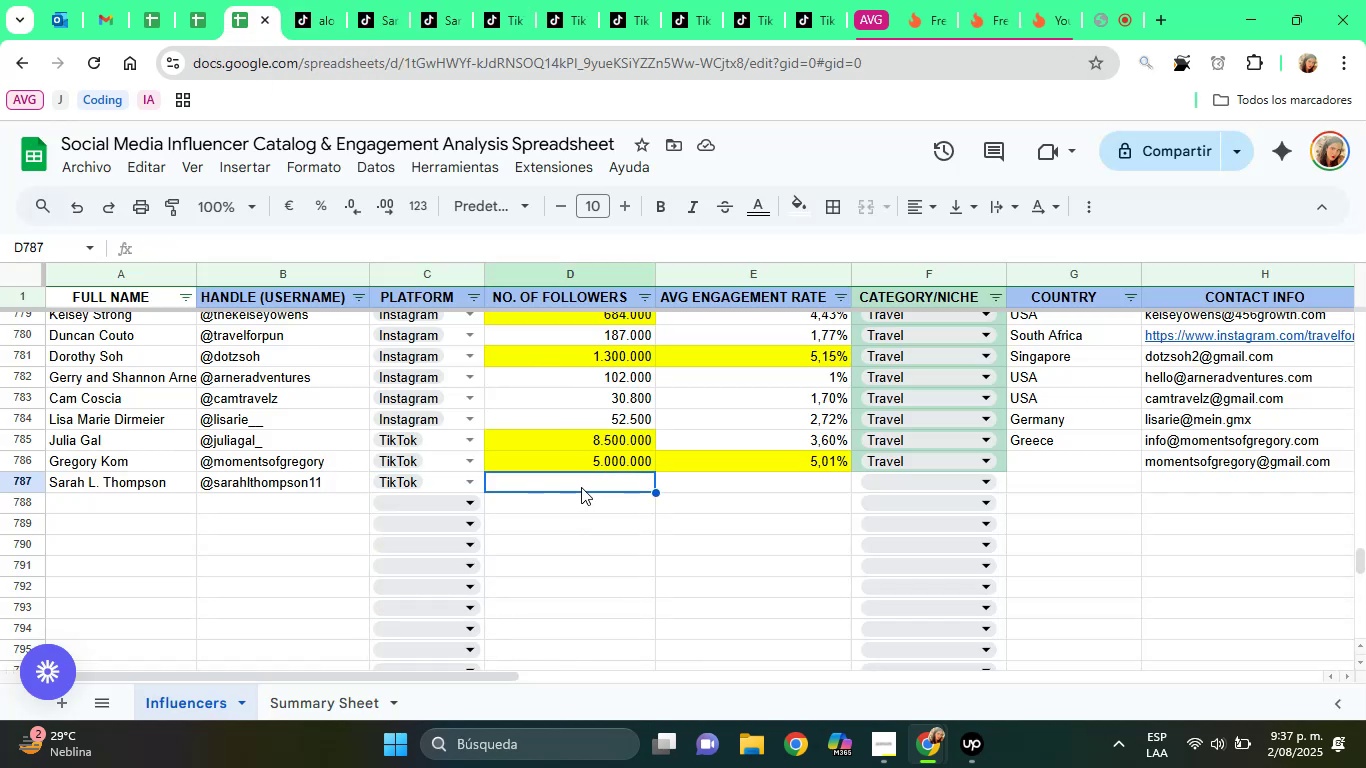 
type(239400)
key(Tab)
type(5%)
 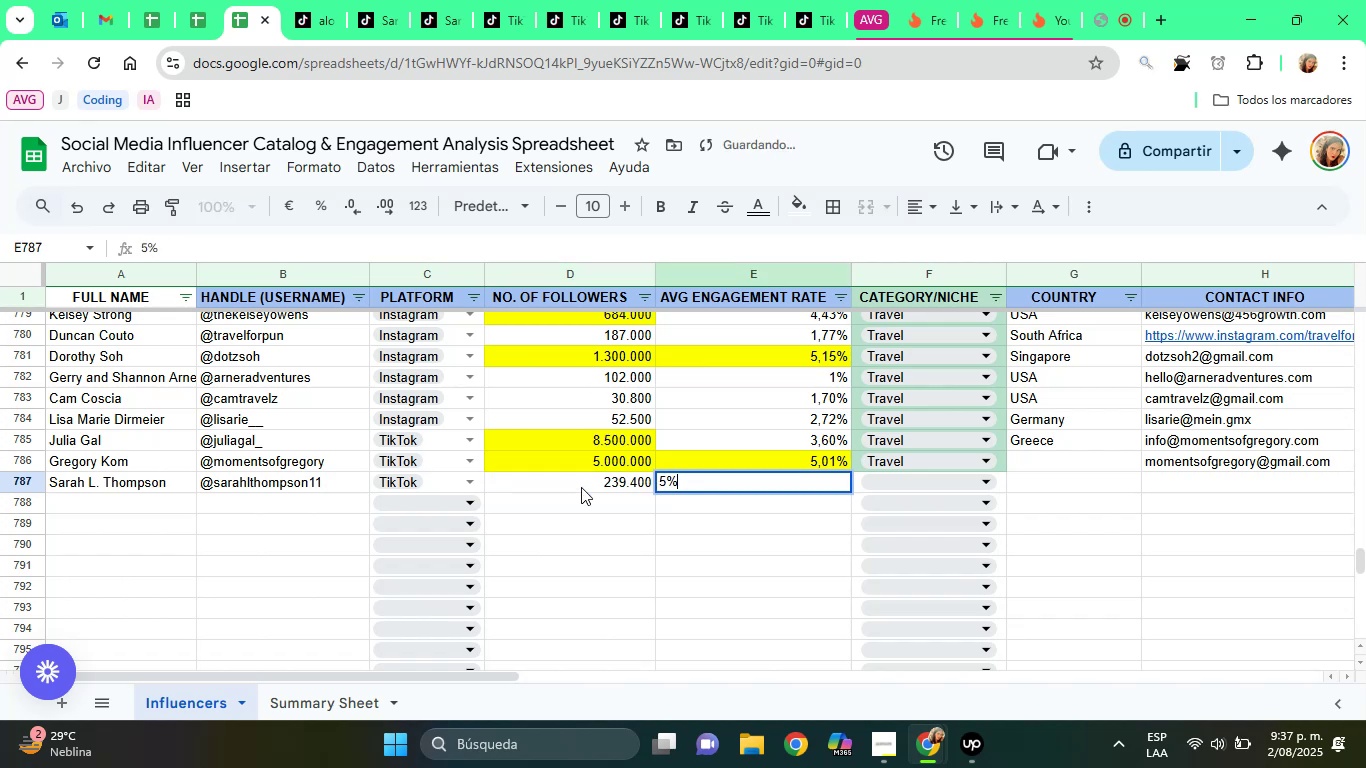 
key(Enter)
 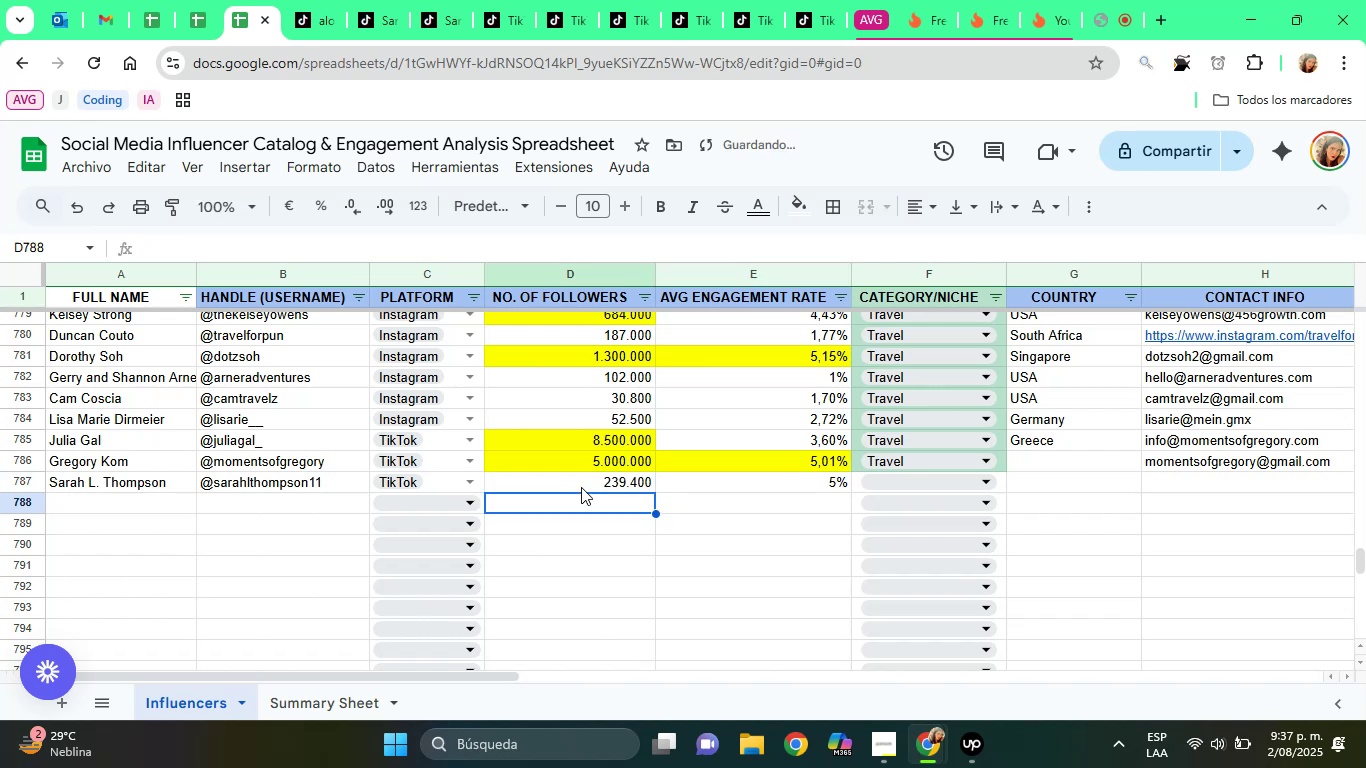 
key(ArrowUp)
 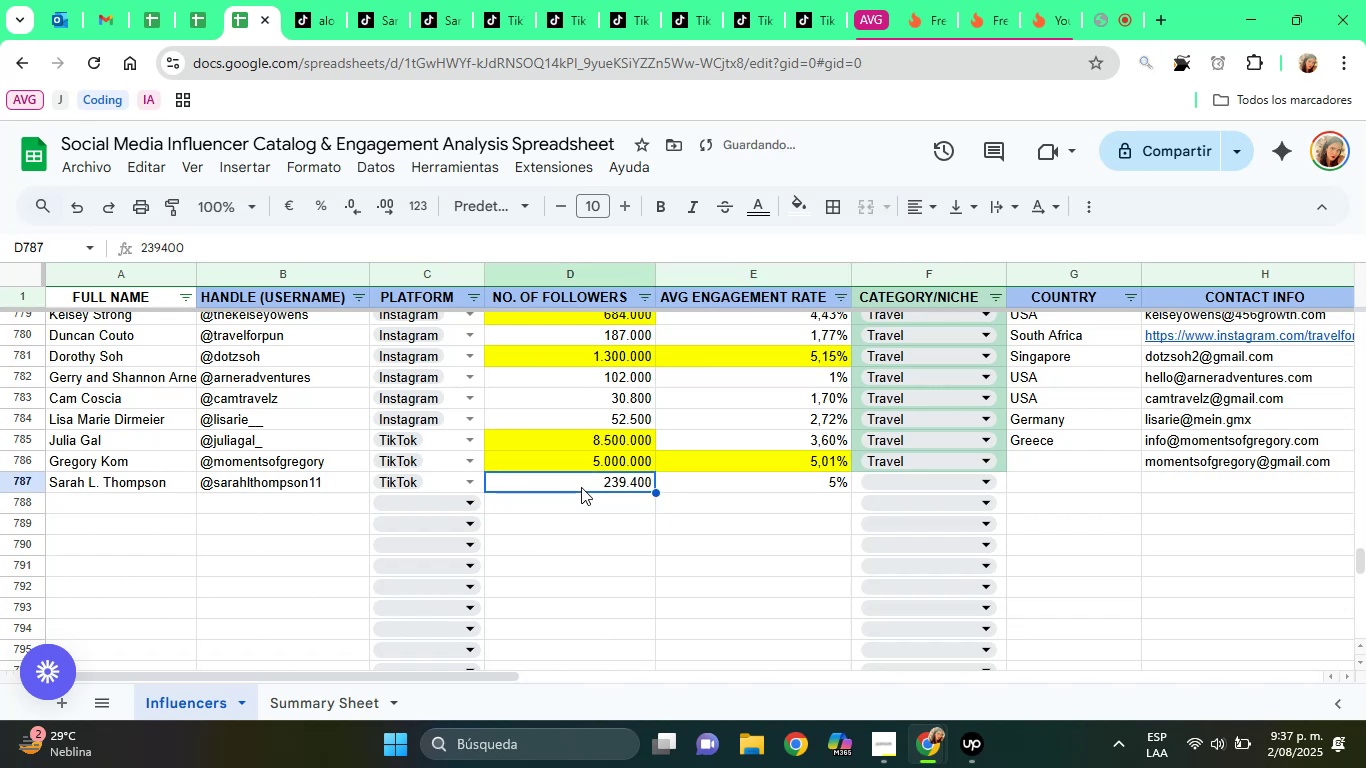 
key(ArrowRight)
 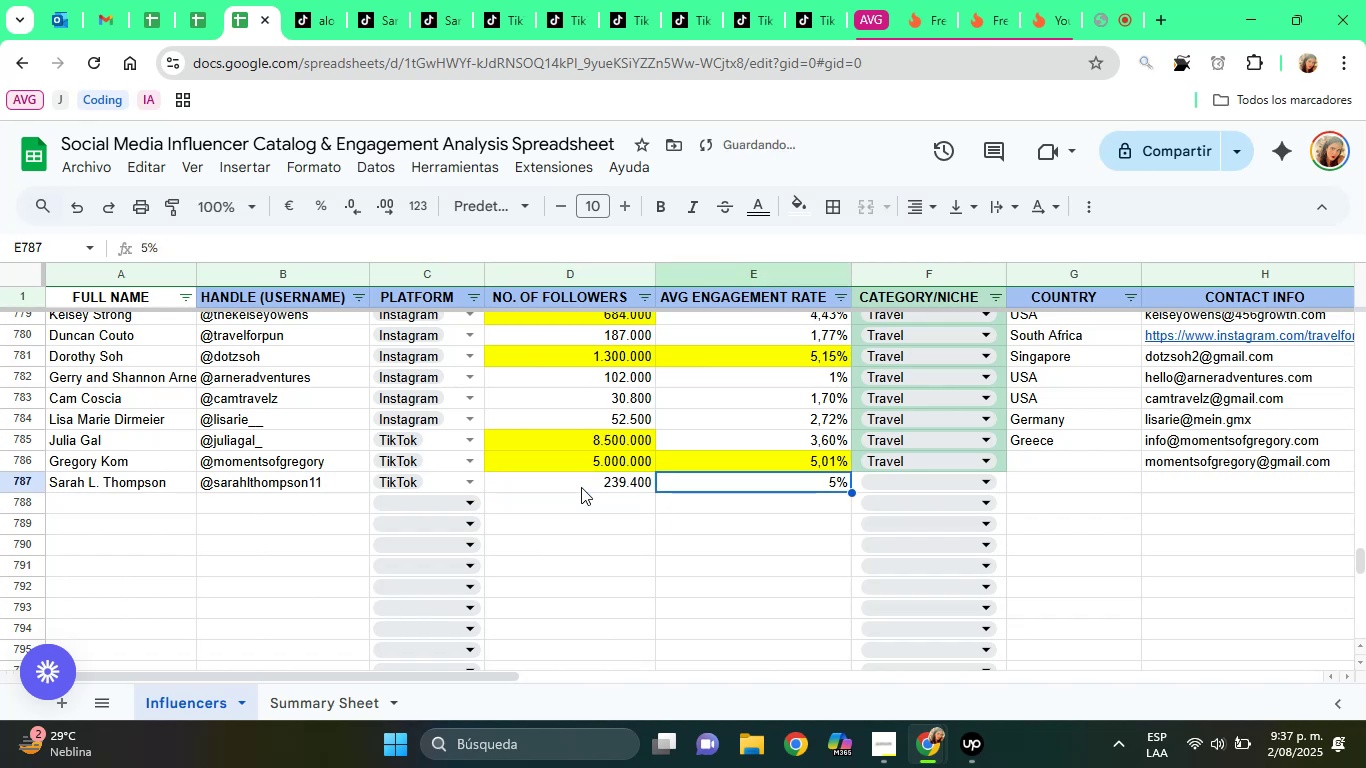 
key(ArrowRight)
 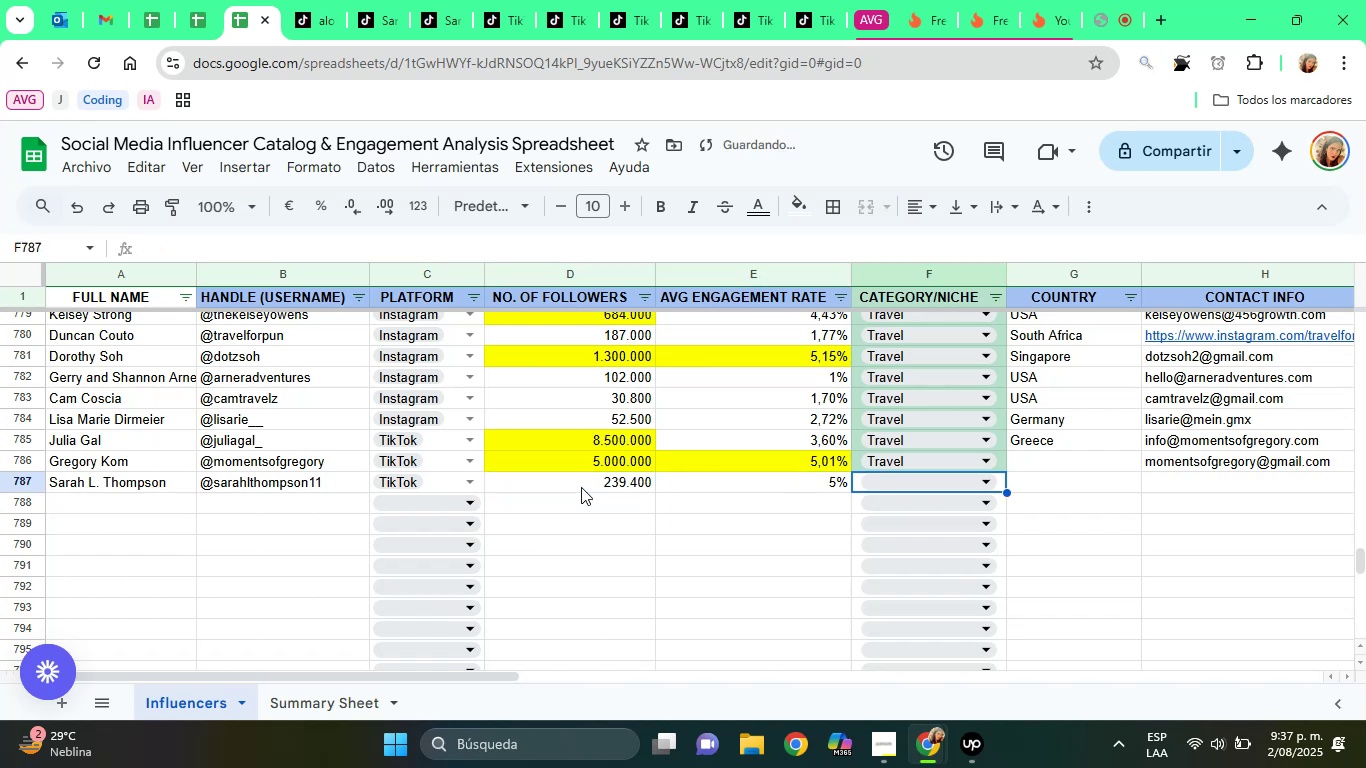 
key(T)
 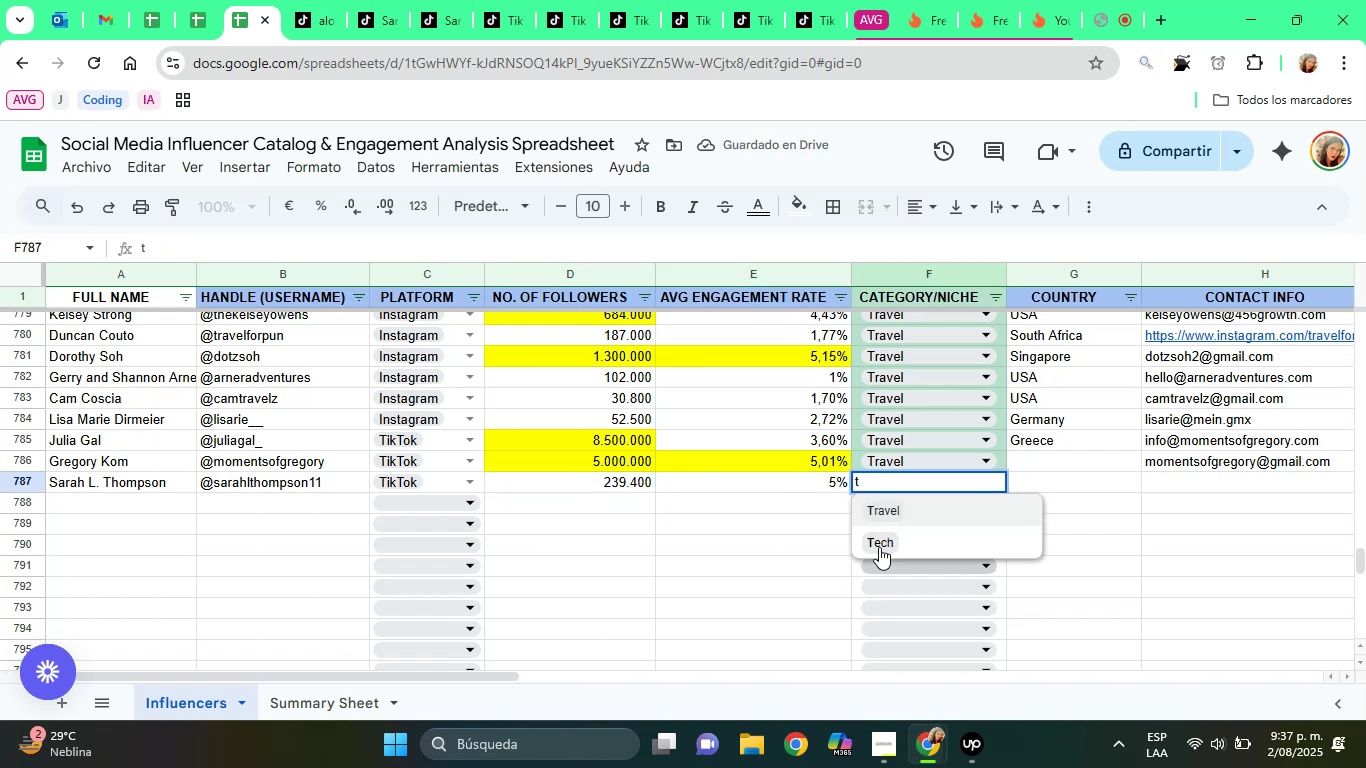 
left_click([880, 521])
 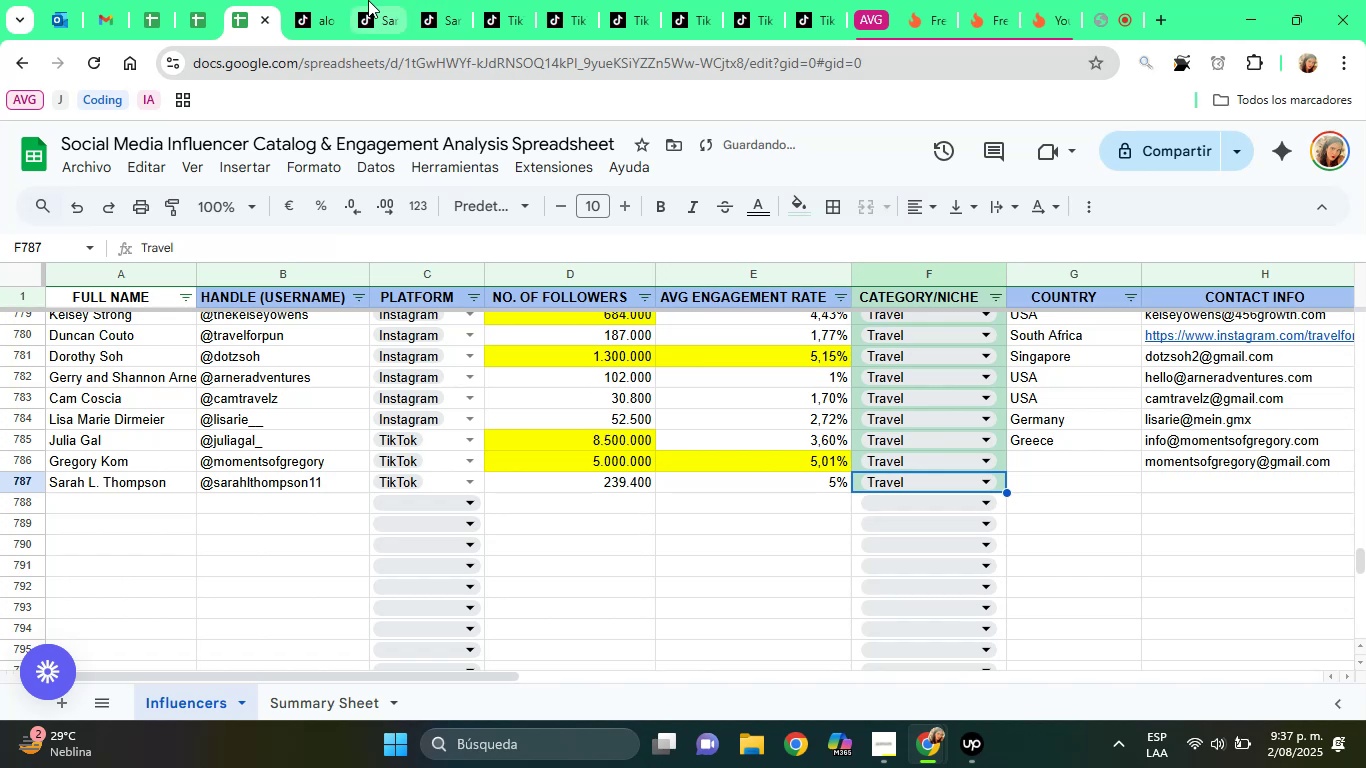 
left_click([368, 0])
 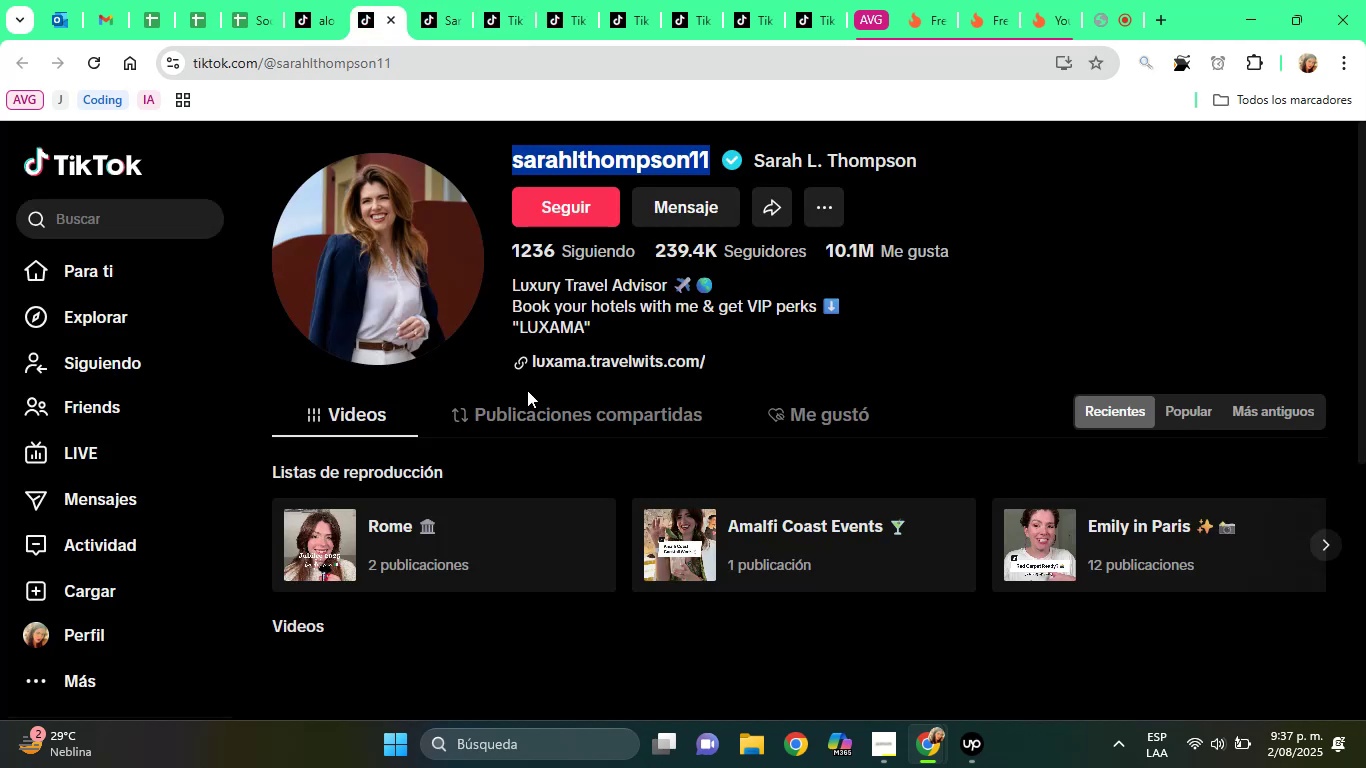 
wait(5.8)
 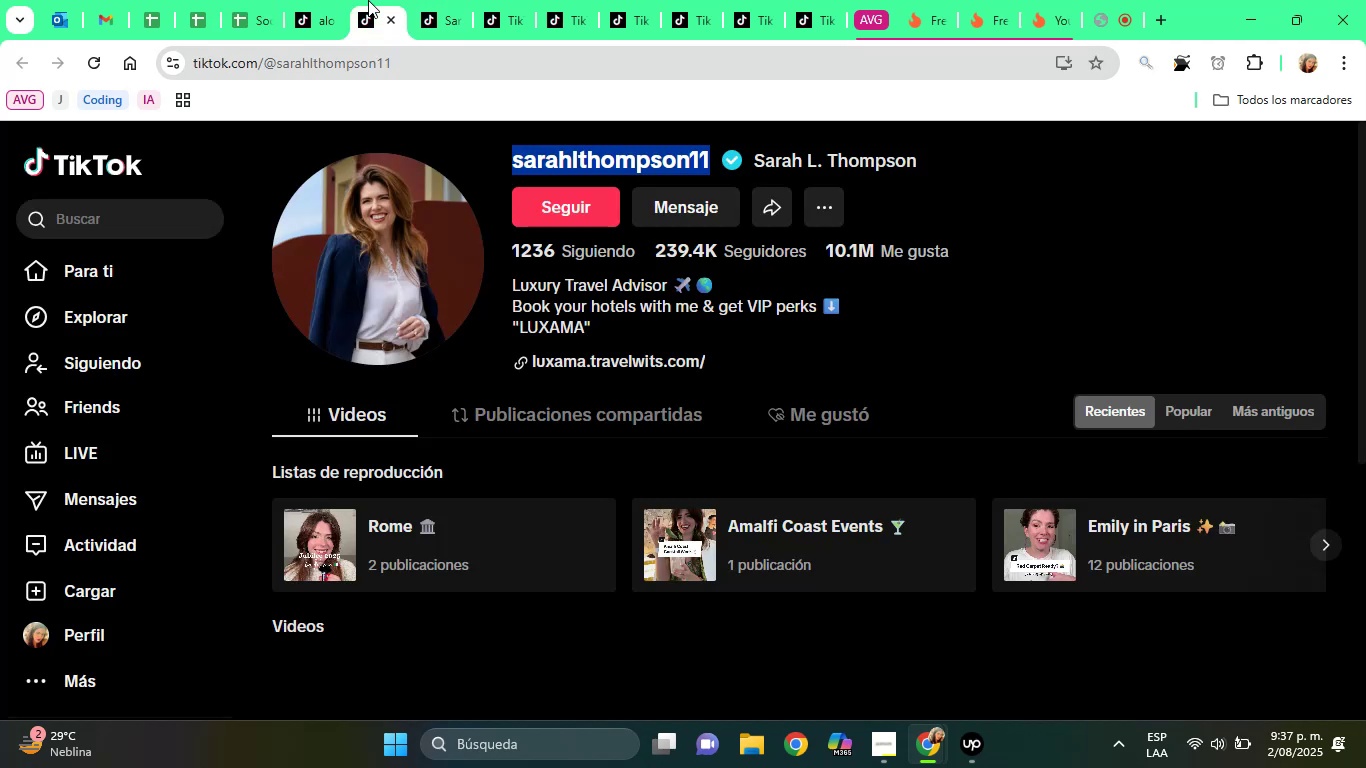 
right_click([628, 358])
 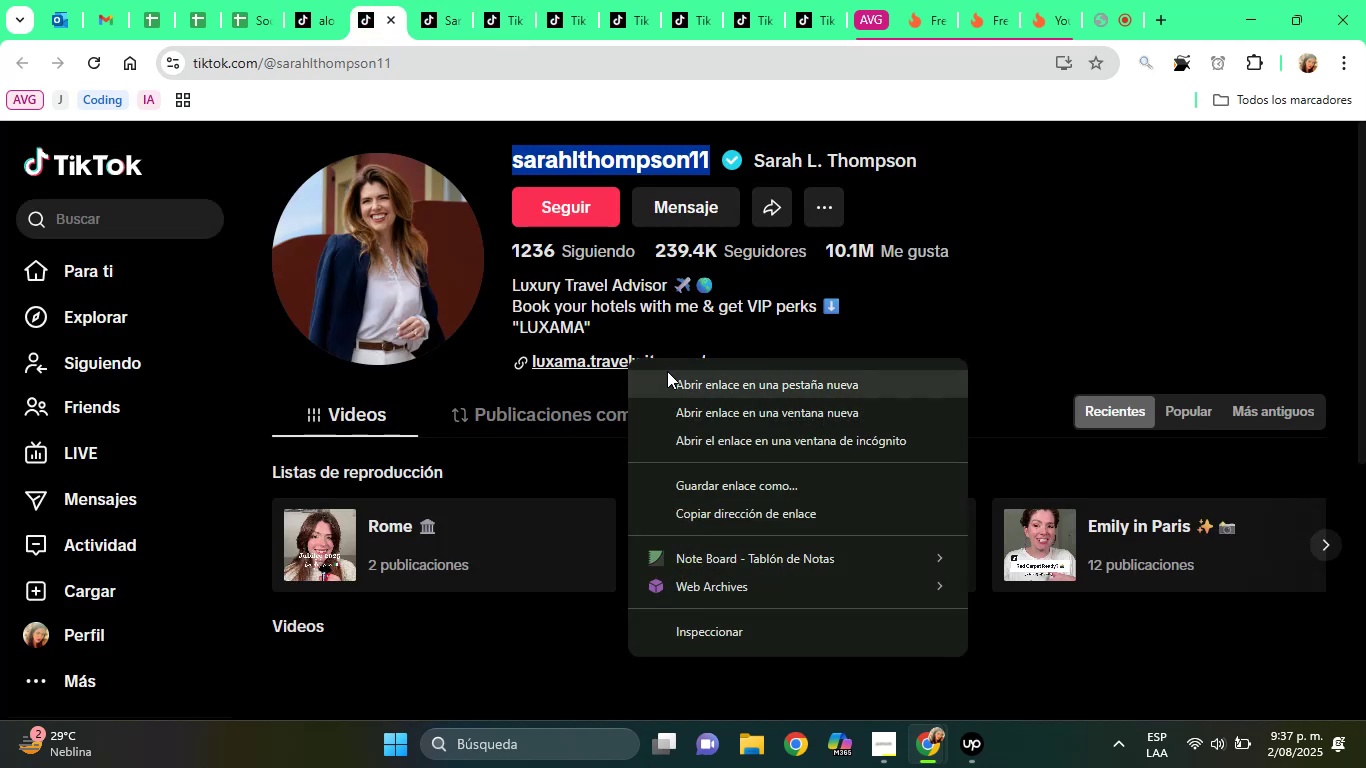 
left_click([667, 371])
 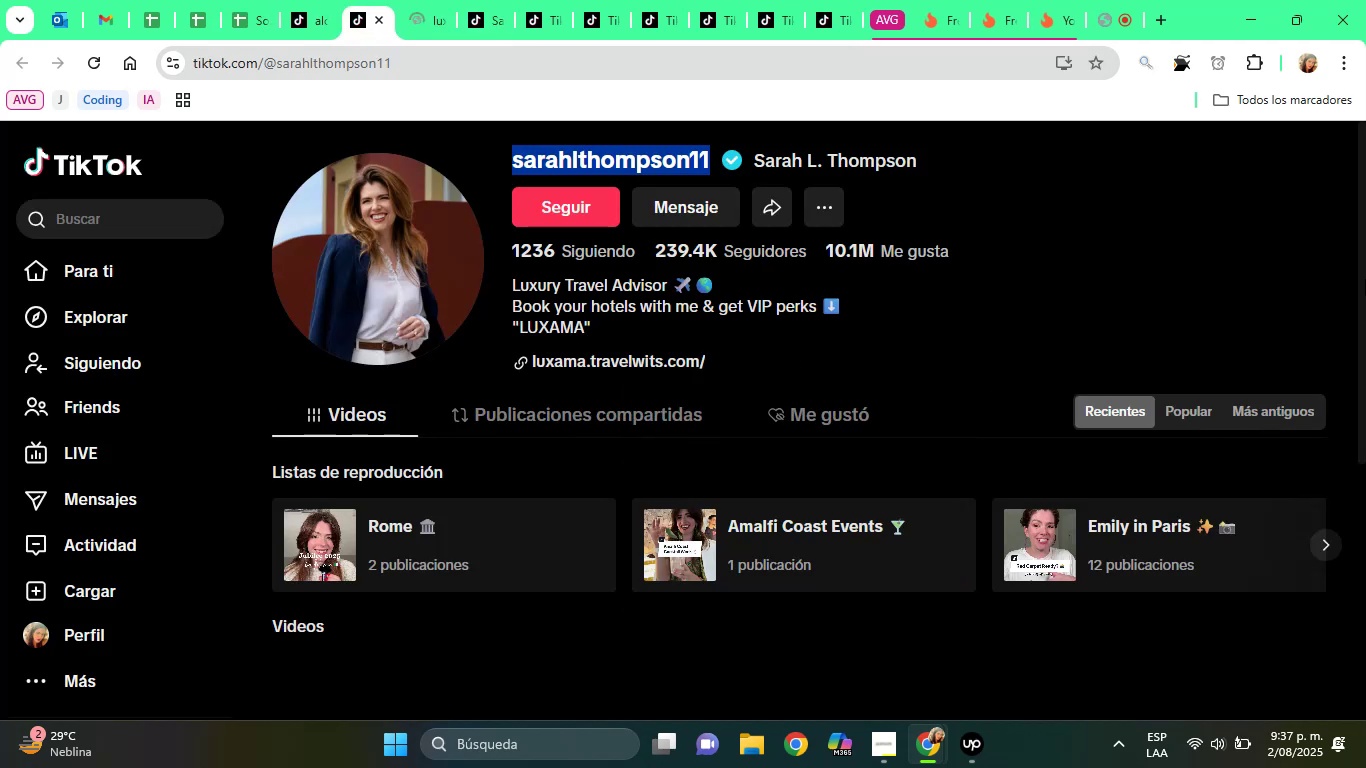 
left_click_drag(start_coordinate=[1365, 273], to_coordinate=[1365, 422])
 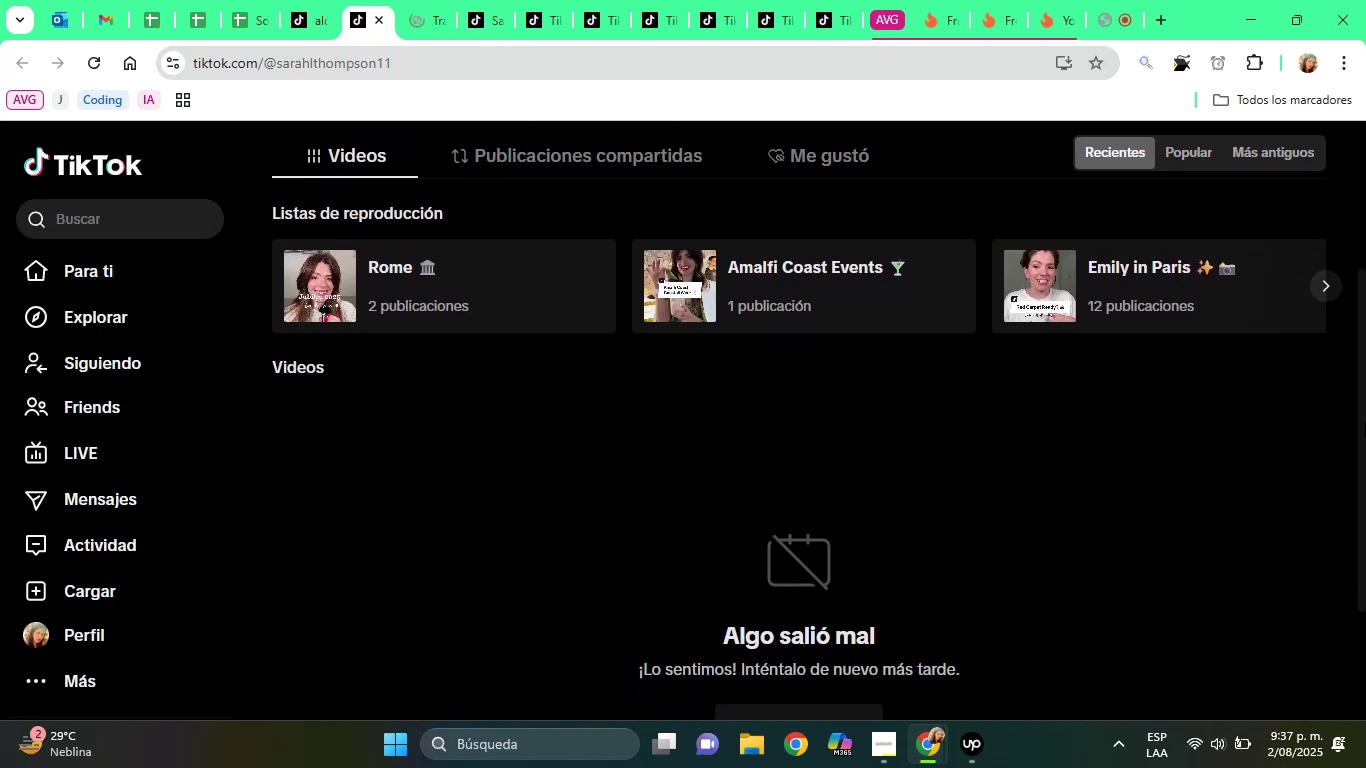 
left_click_drag(start_coordinate=[1365, 422], to_coordinate=[1360, 582])
 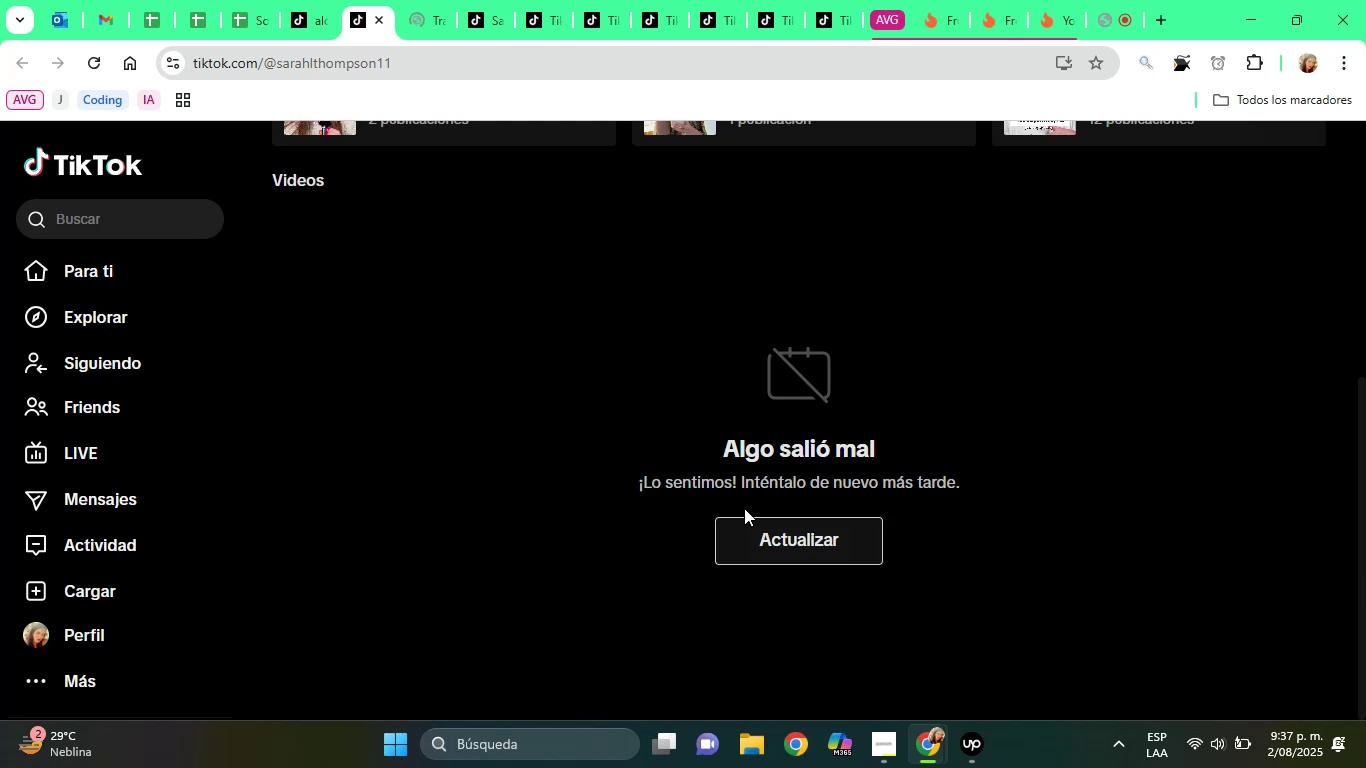 
left_click_drag(start_coordinate=[748, 506], to_coordinate=[759, 528])
 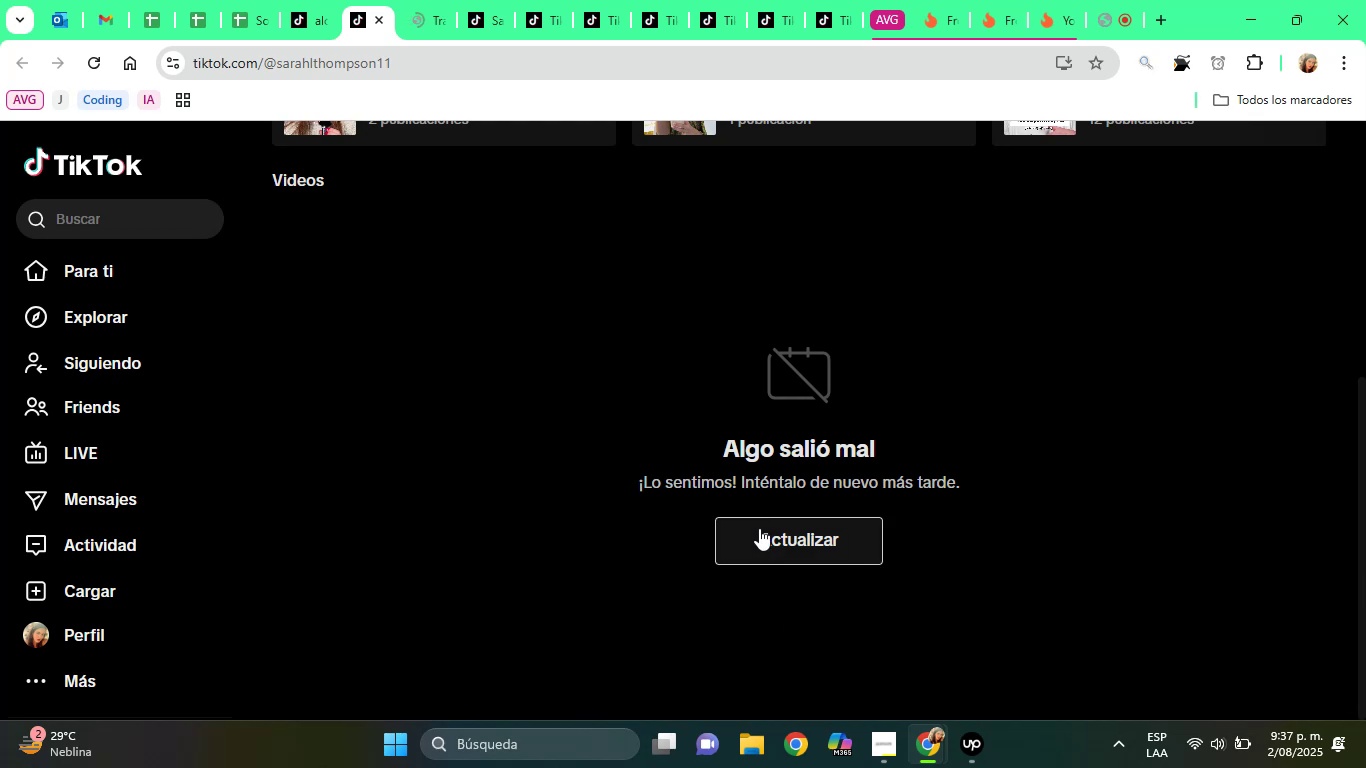 
left_click([759, 528])
 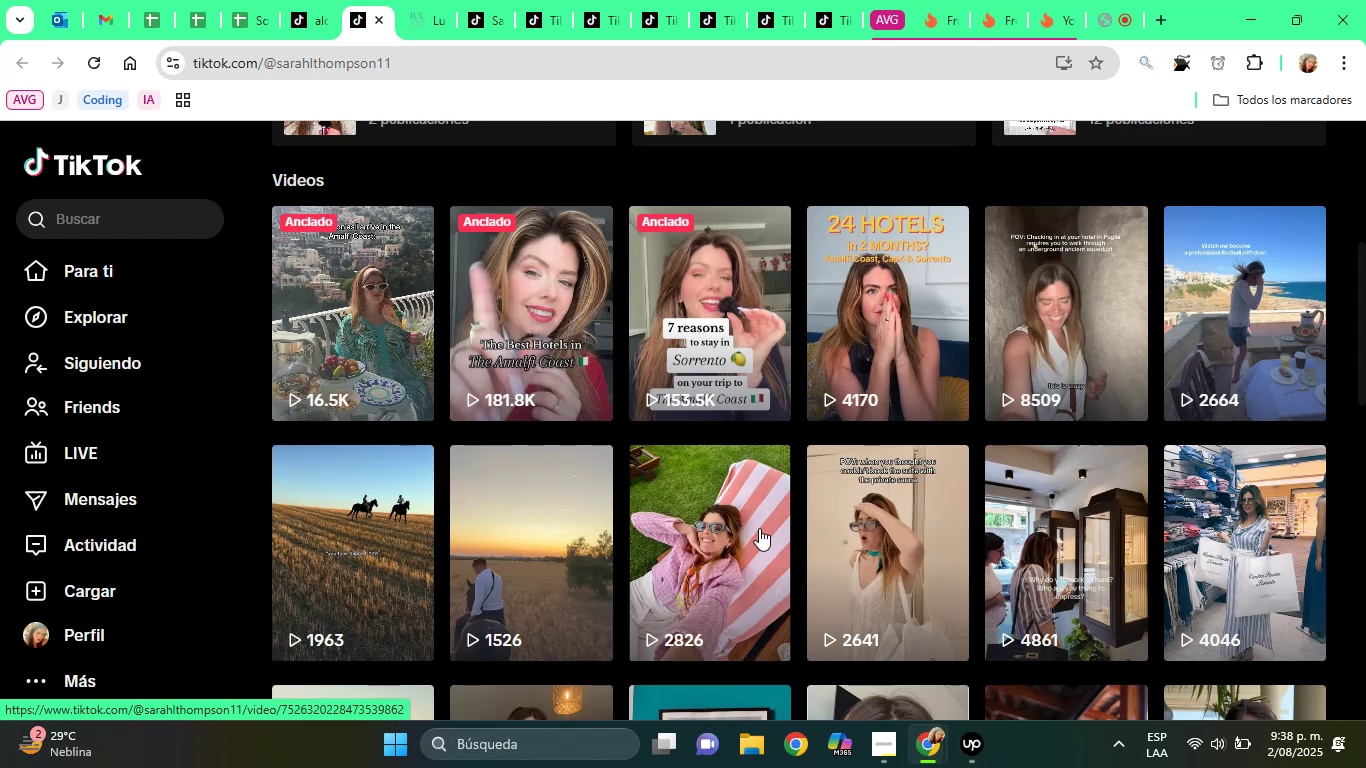 
wait(15.08)
 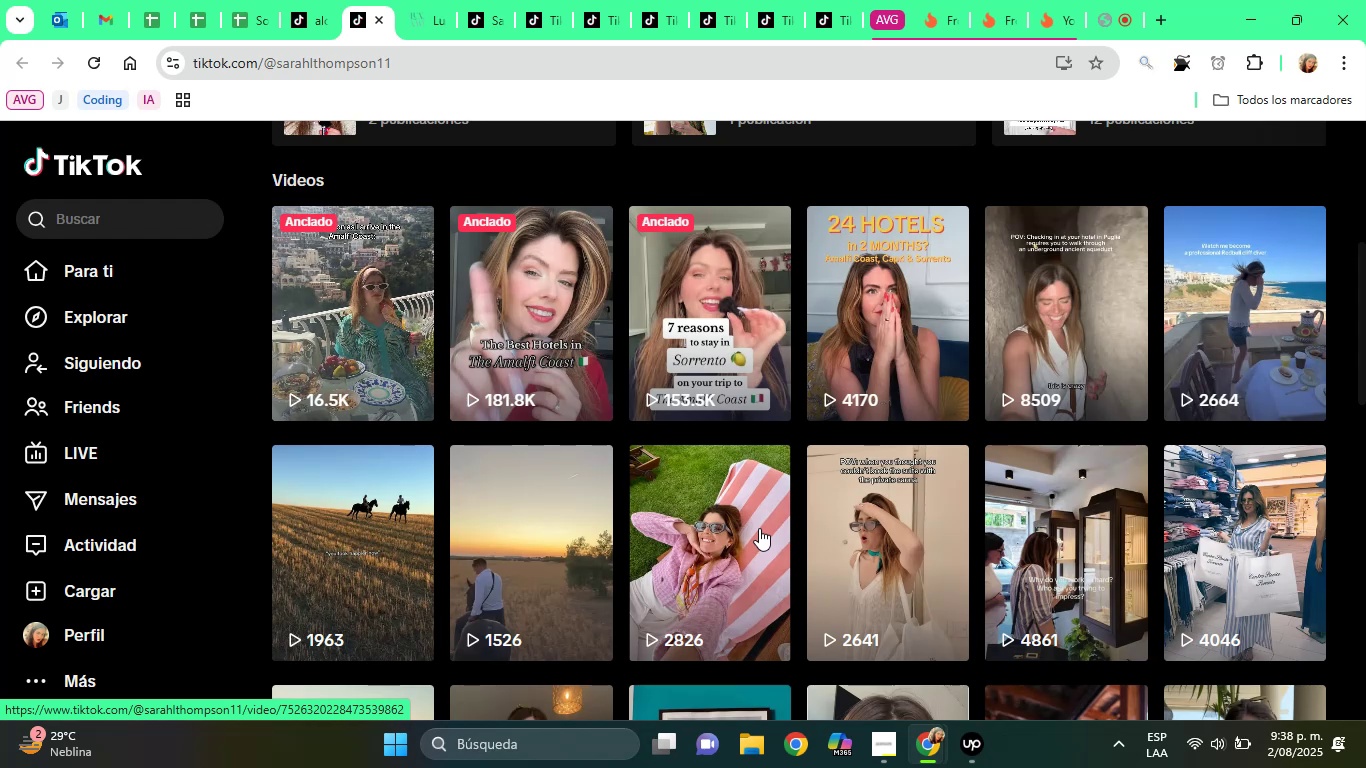 
left_click([1240, 559])
 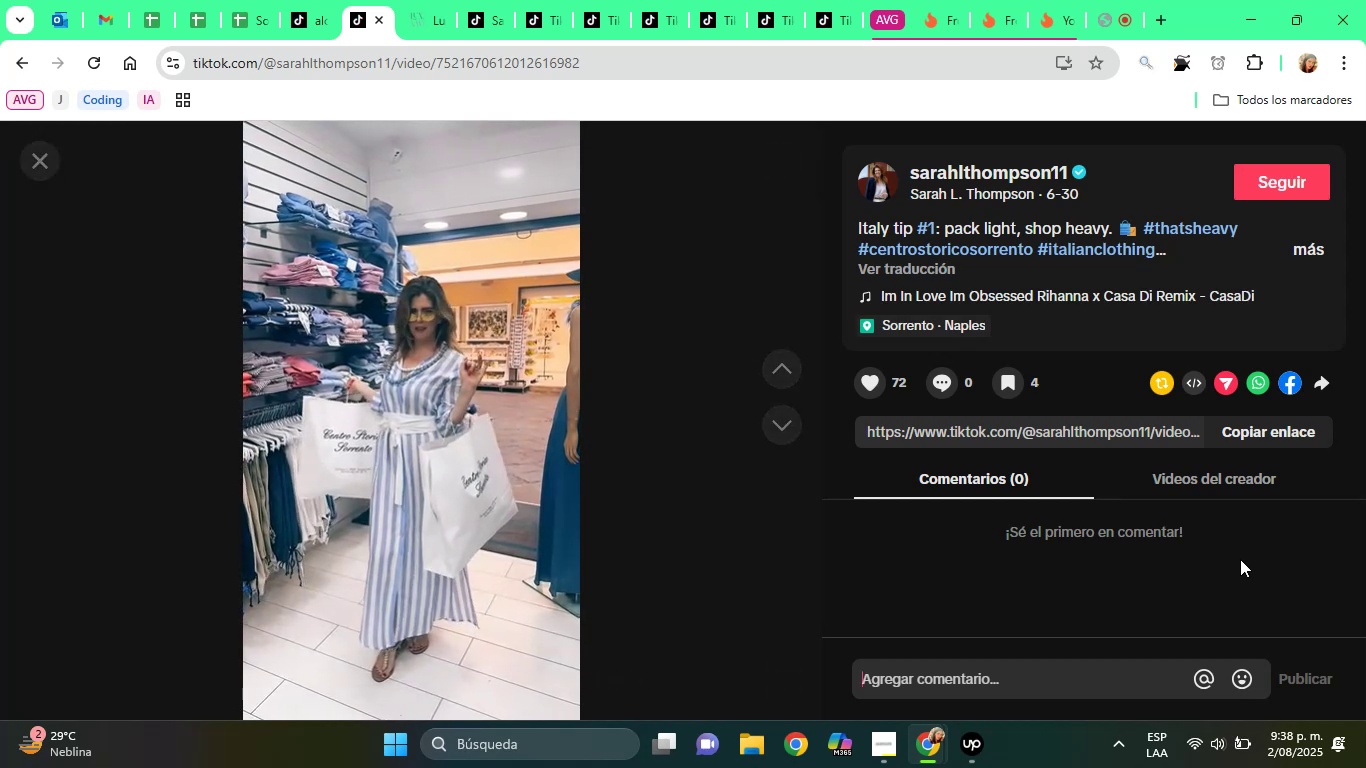 
wait(9.62)
 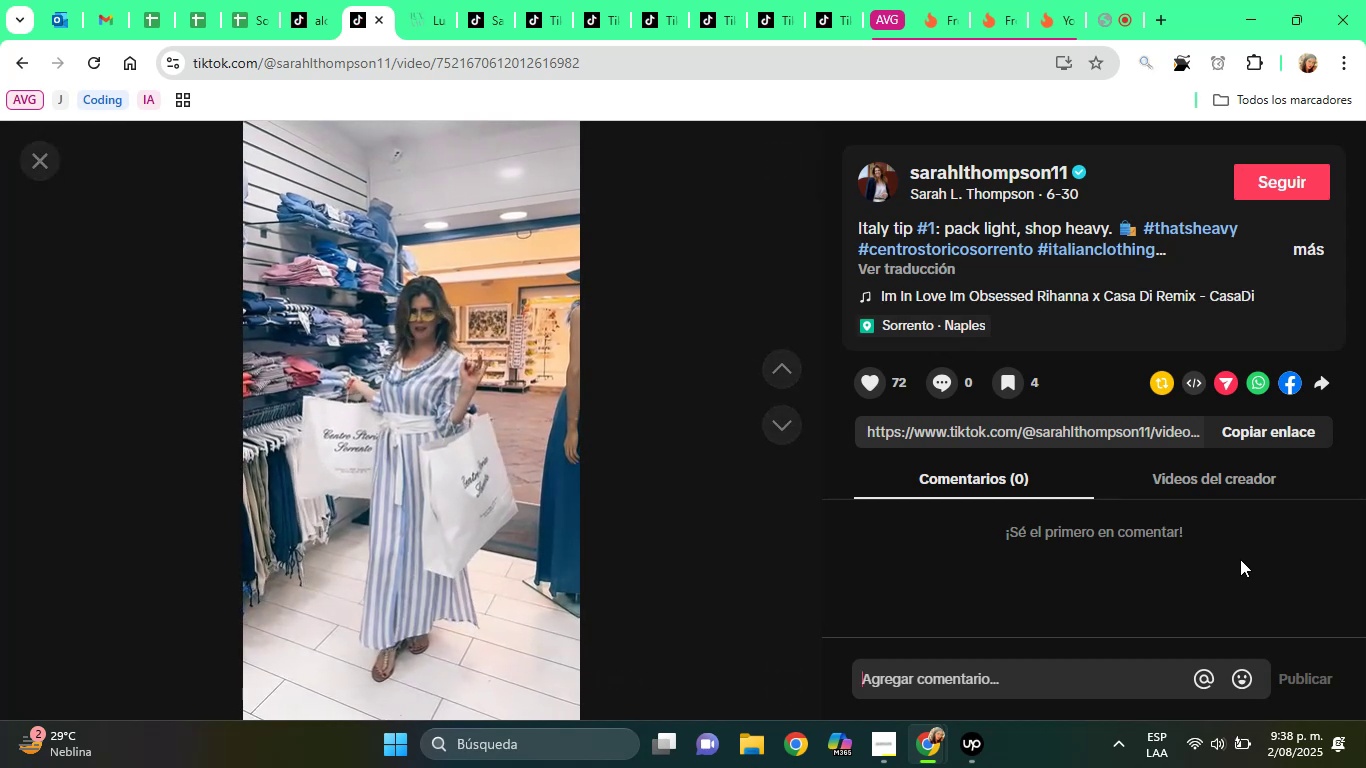 
left_click([1297, 257])
 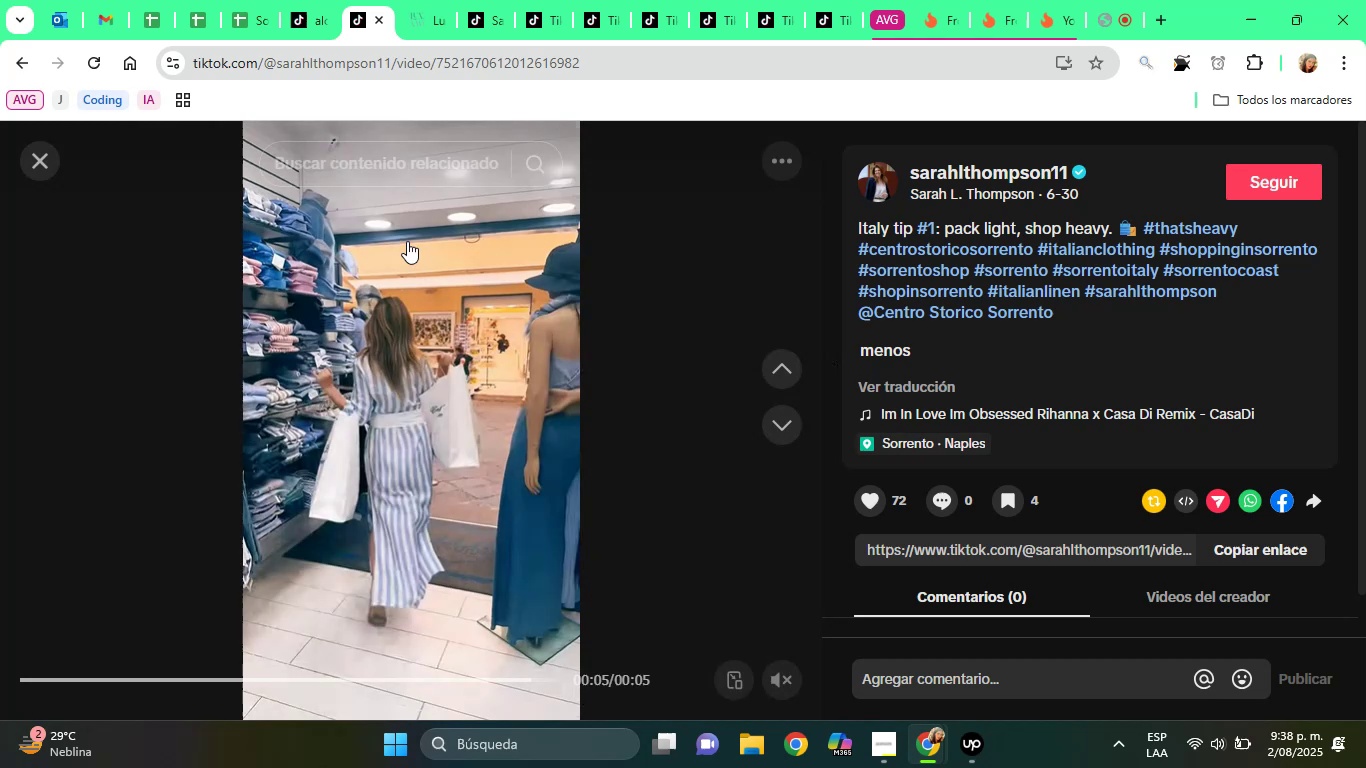 
left_click([54, 159])
 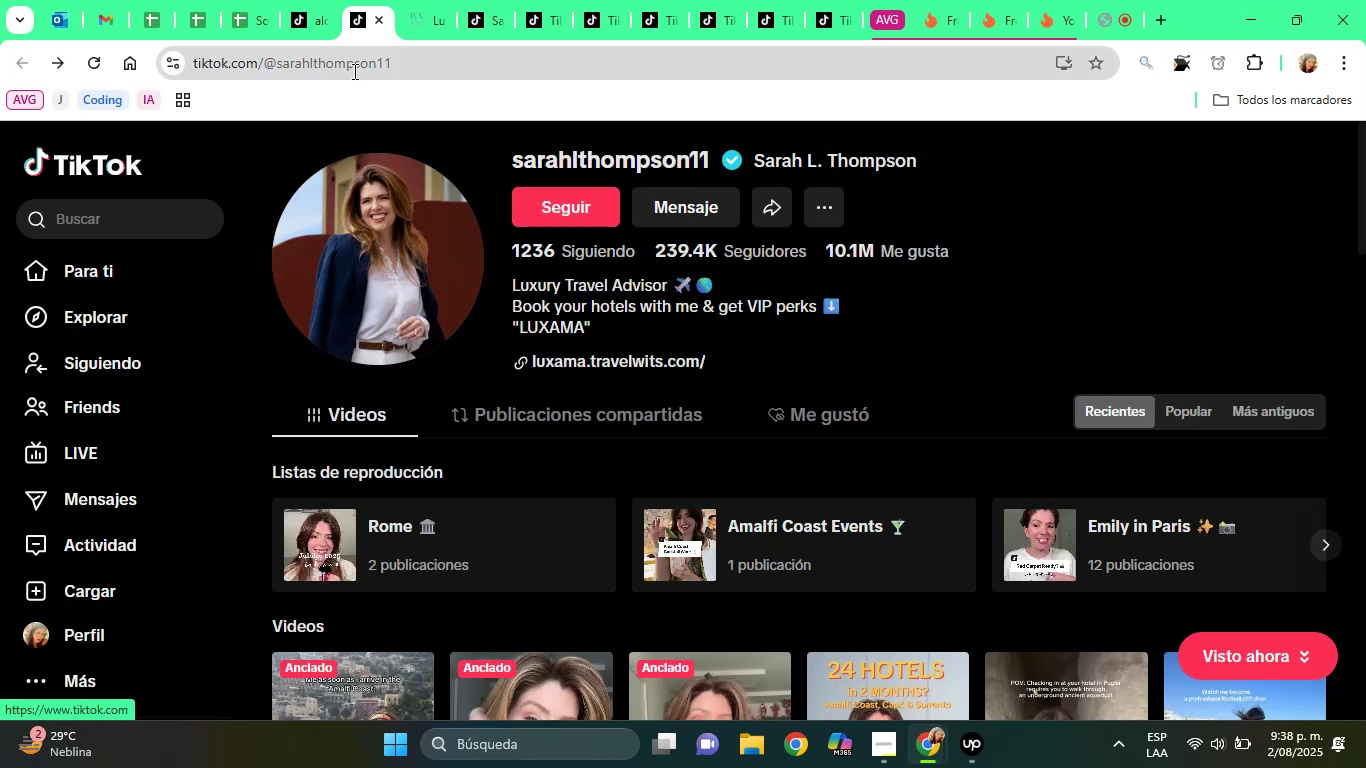 
left_click([354, 65])
 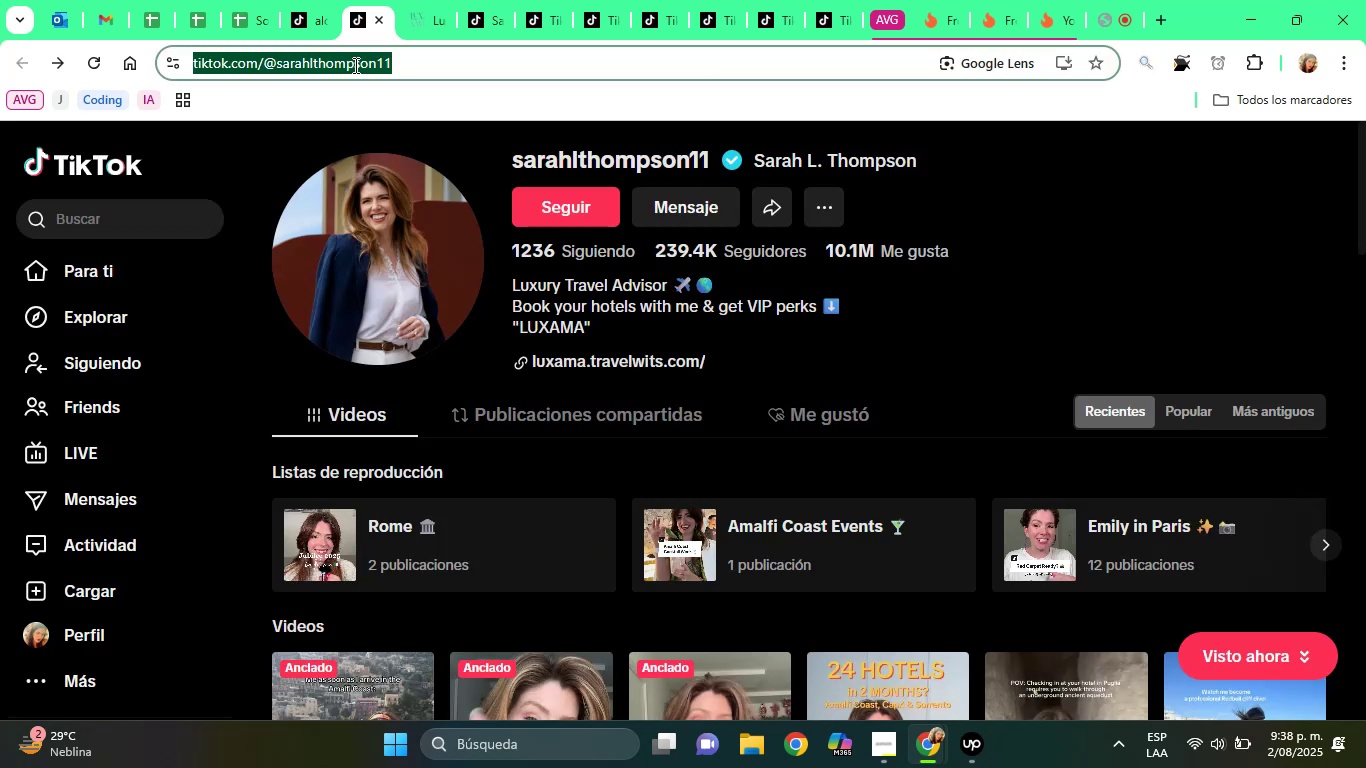 
key(Control+C)
 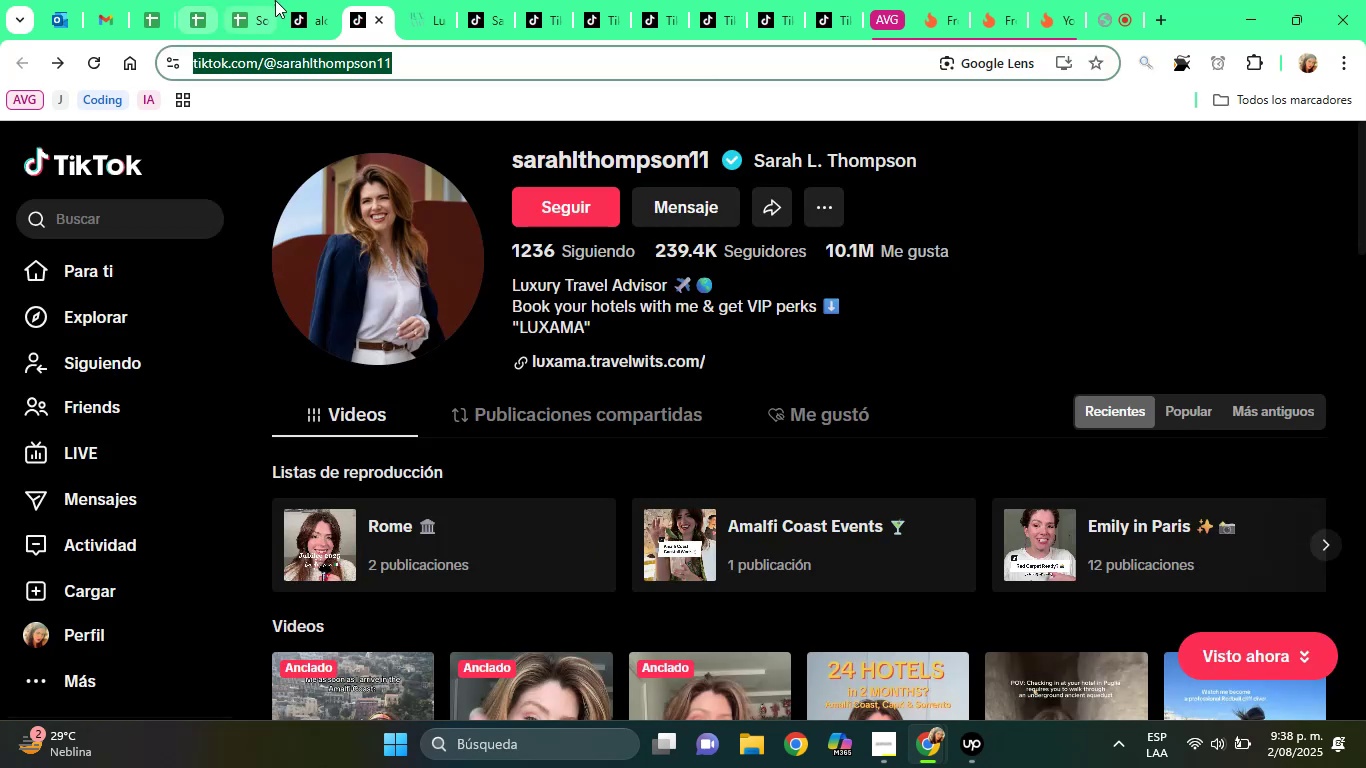 
left_click([275, 0])
 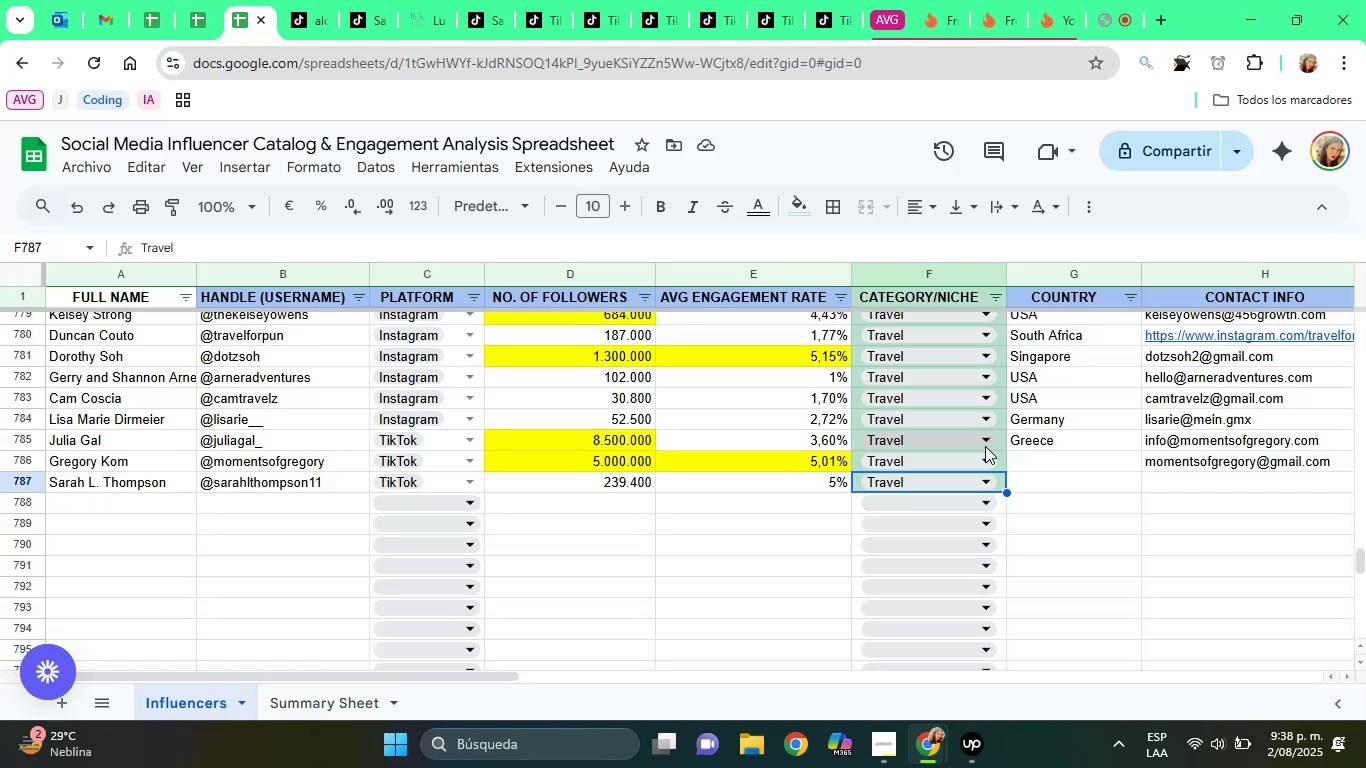 
key(ArrowRight)
 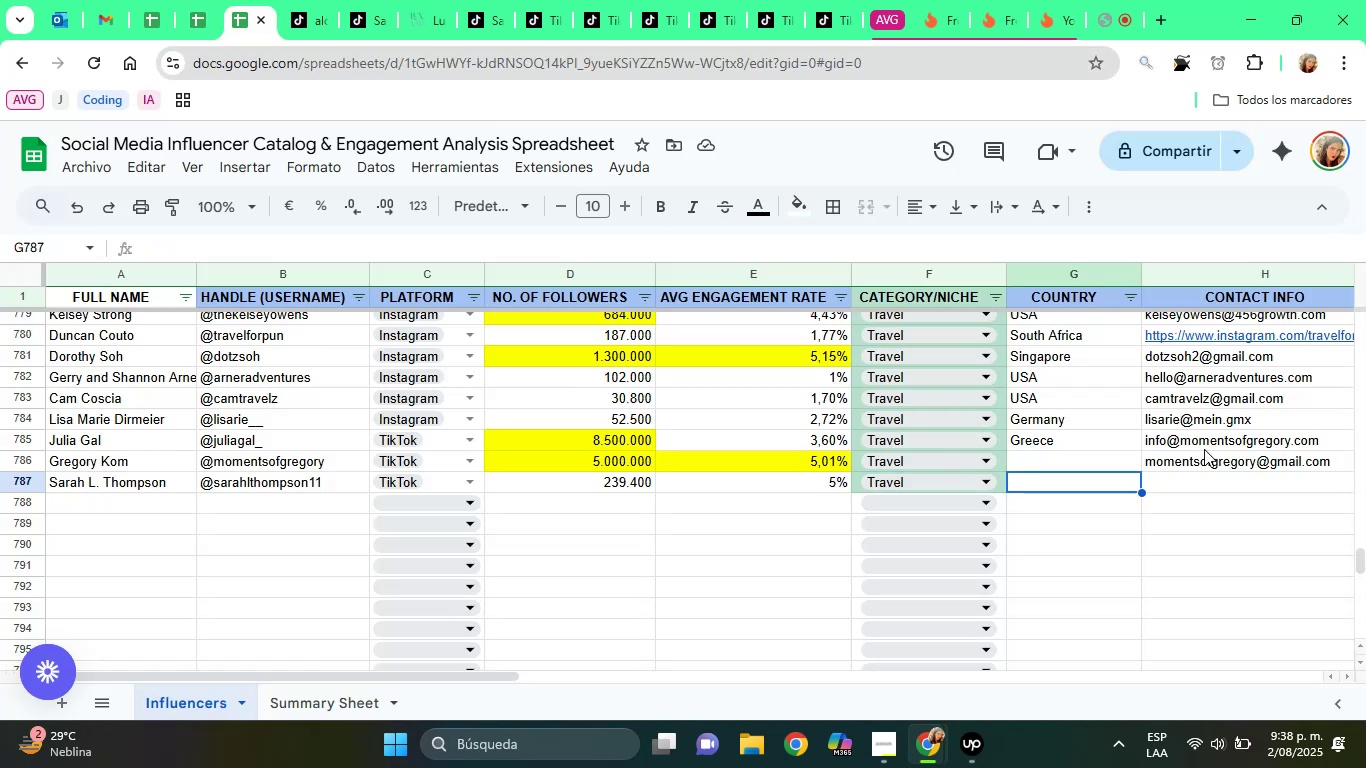 
key(ArrowRight)
 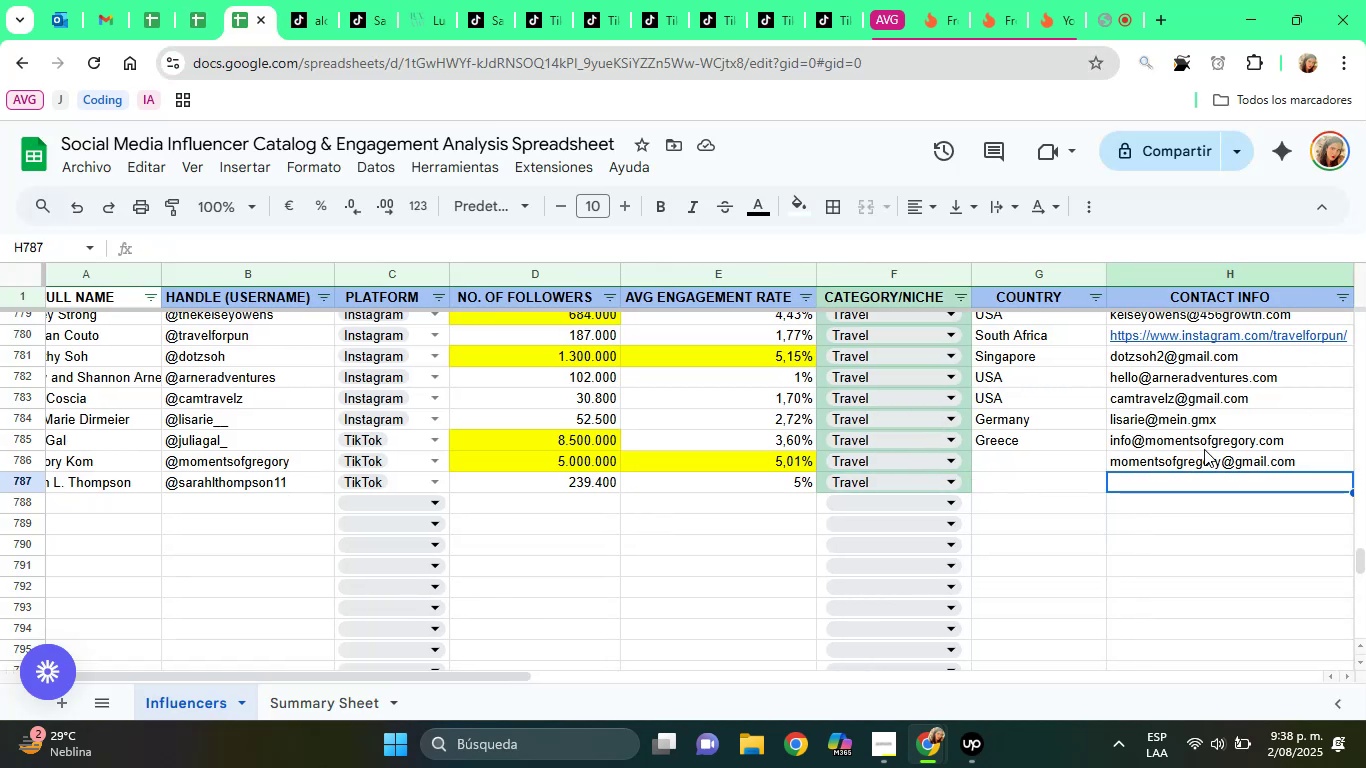 
key(ArrowRight)
 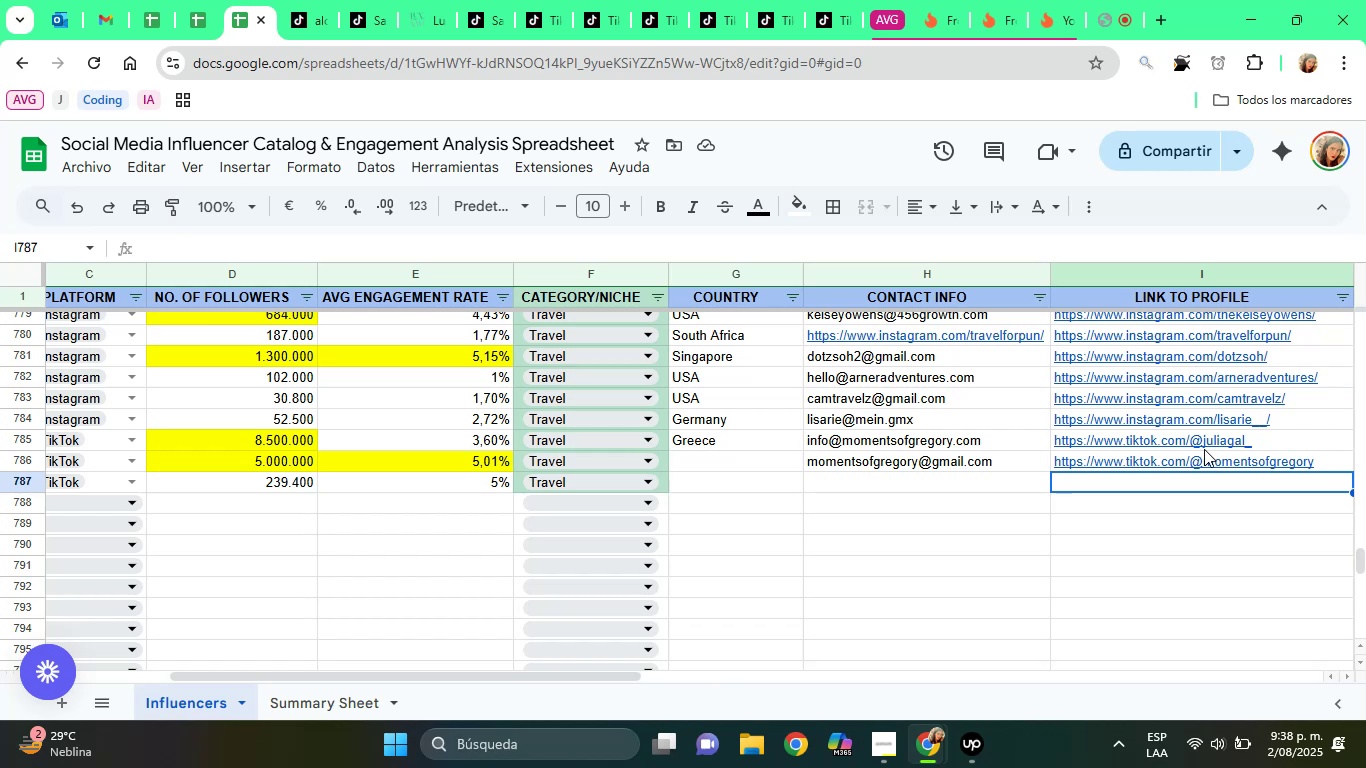 
key(ArrowLeft)
 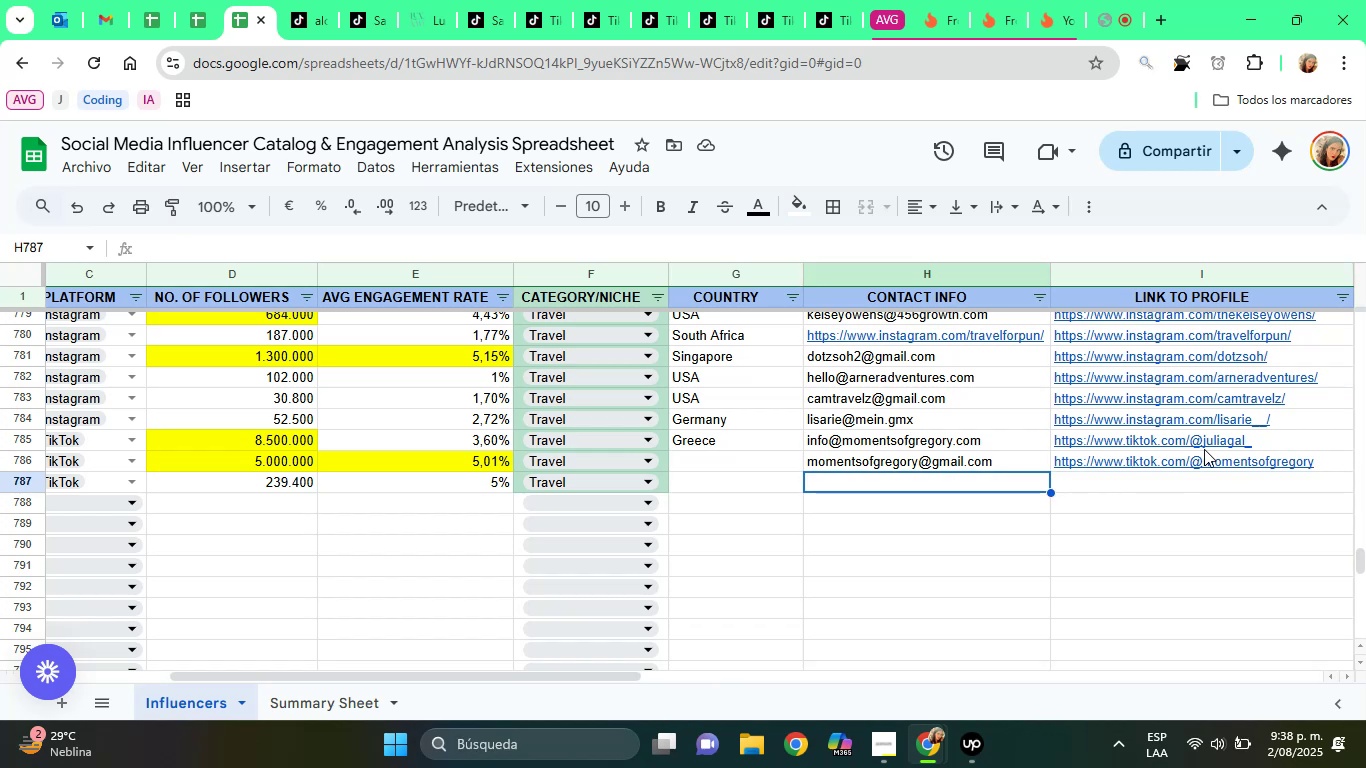 
key(ArrowRight)
 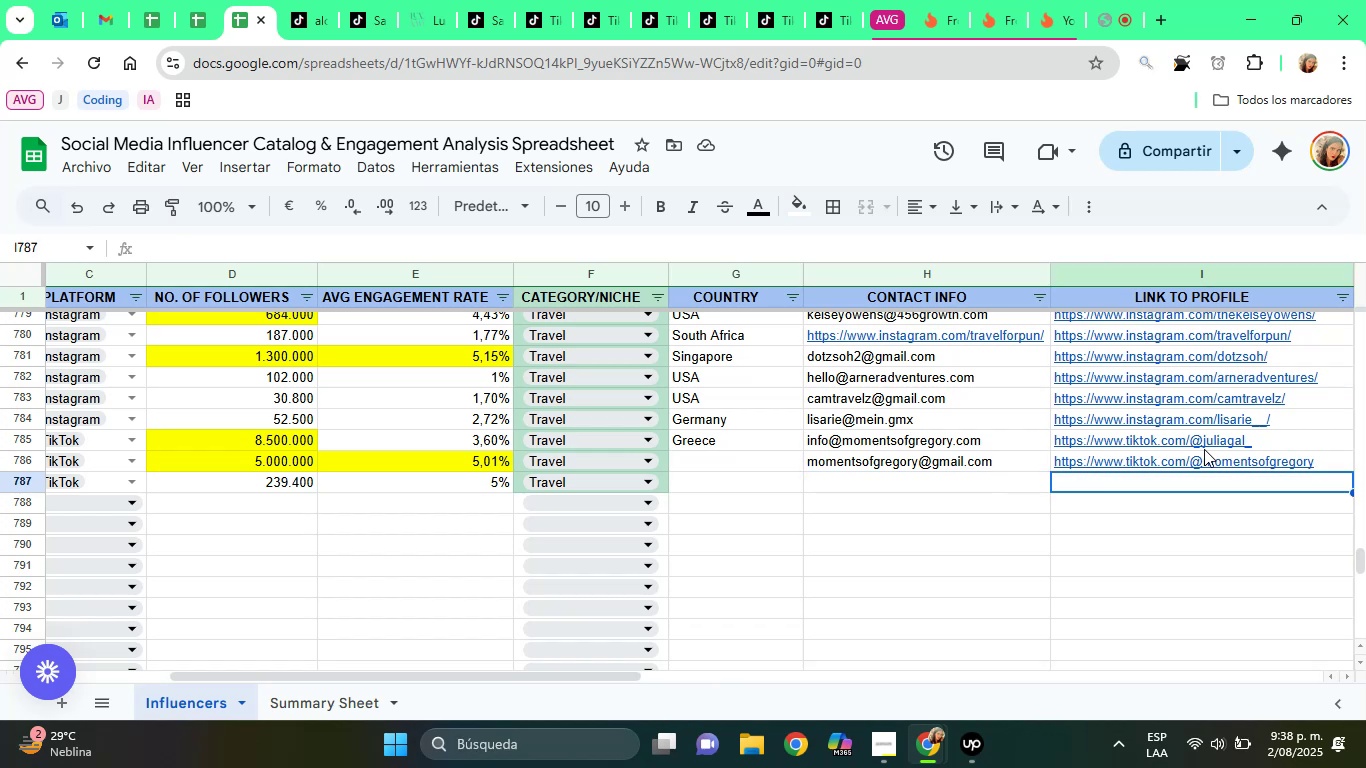 
key(Control+ControlLeft)
 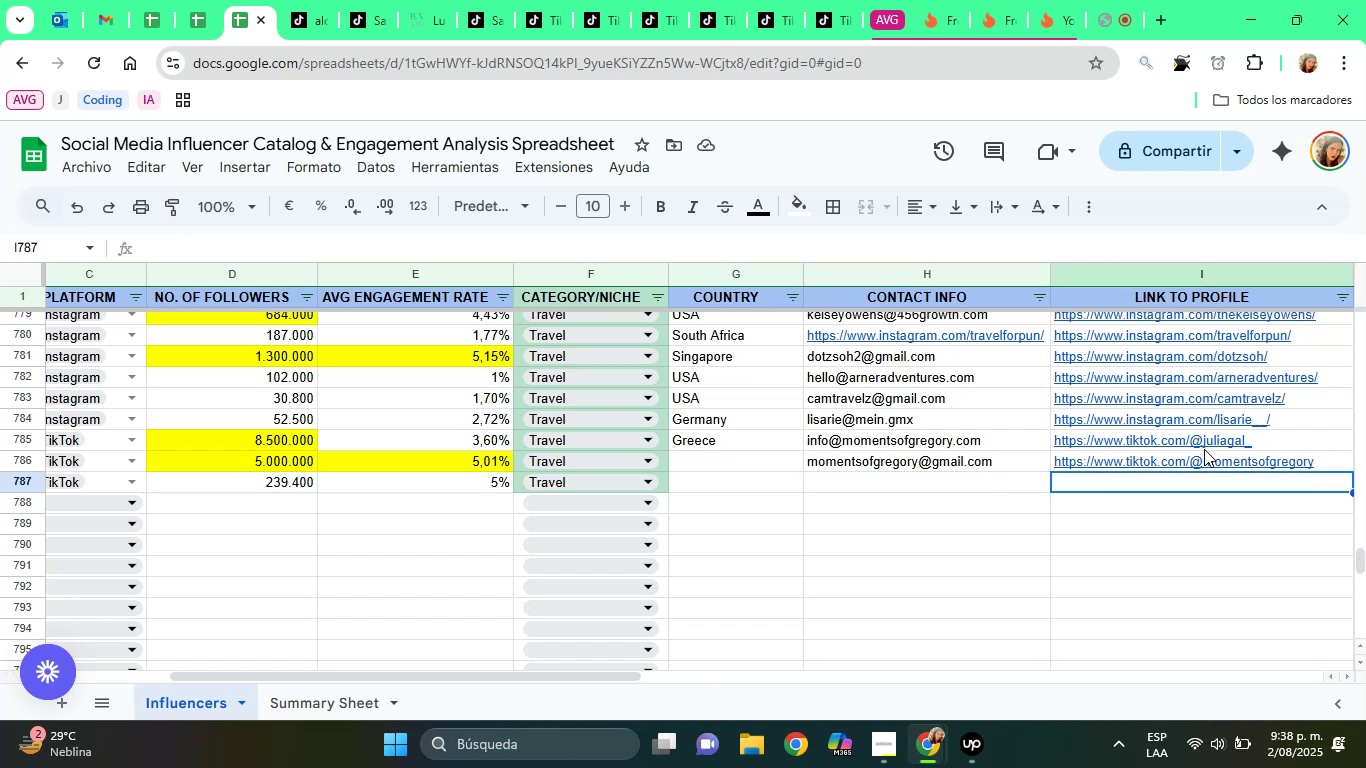 
key(Control+V)
 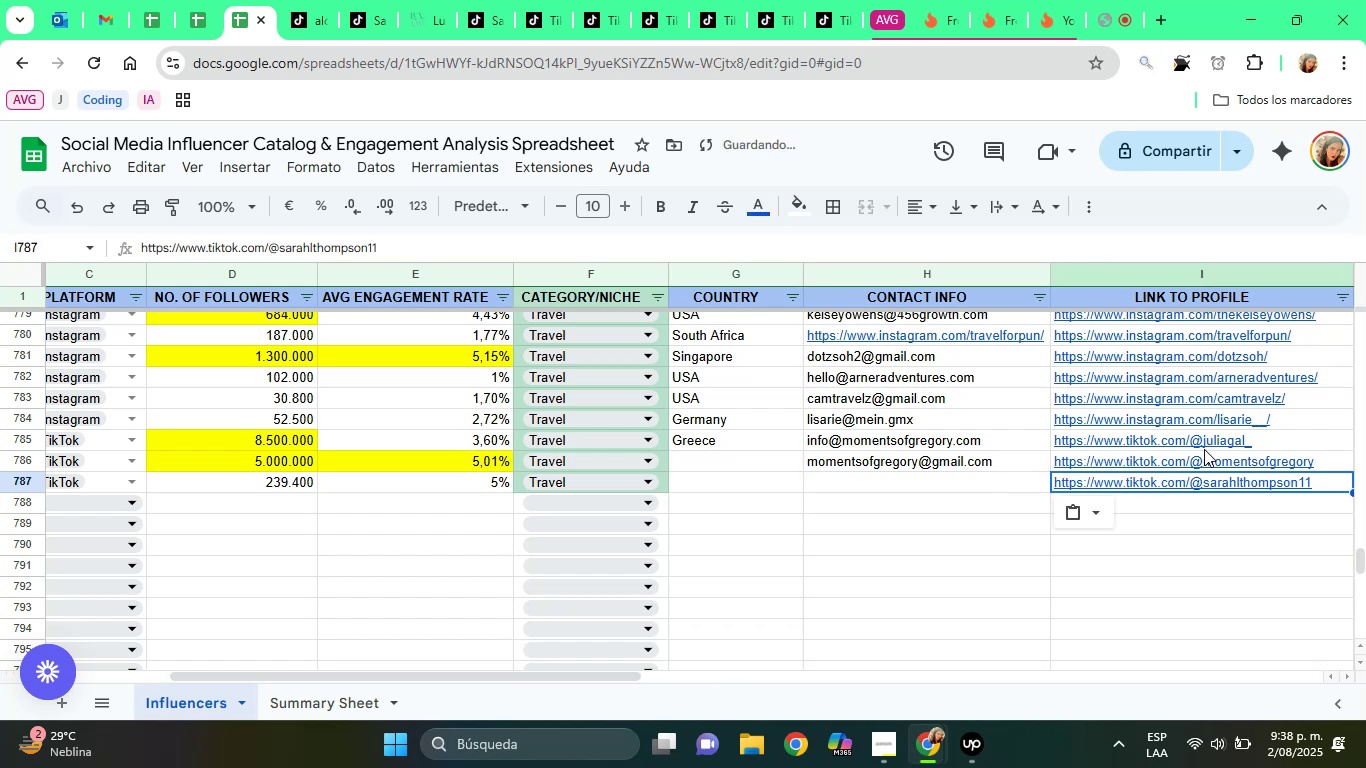 
key(ArrowLeft)
 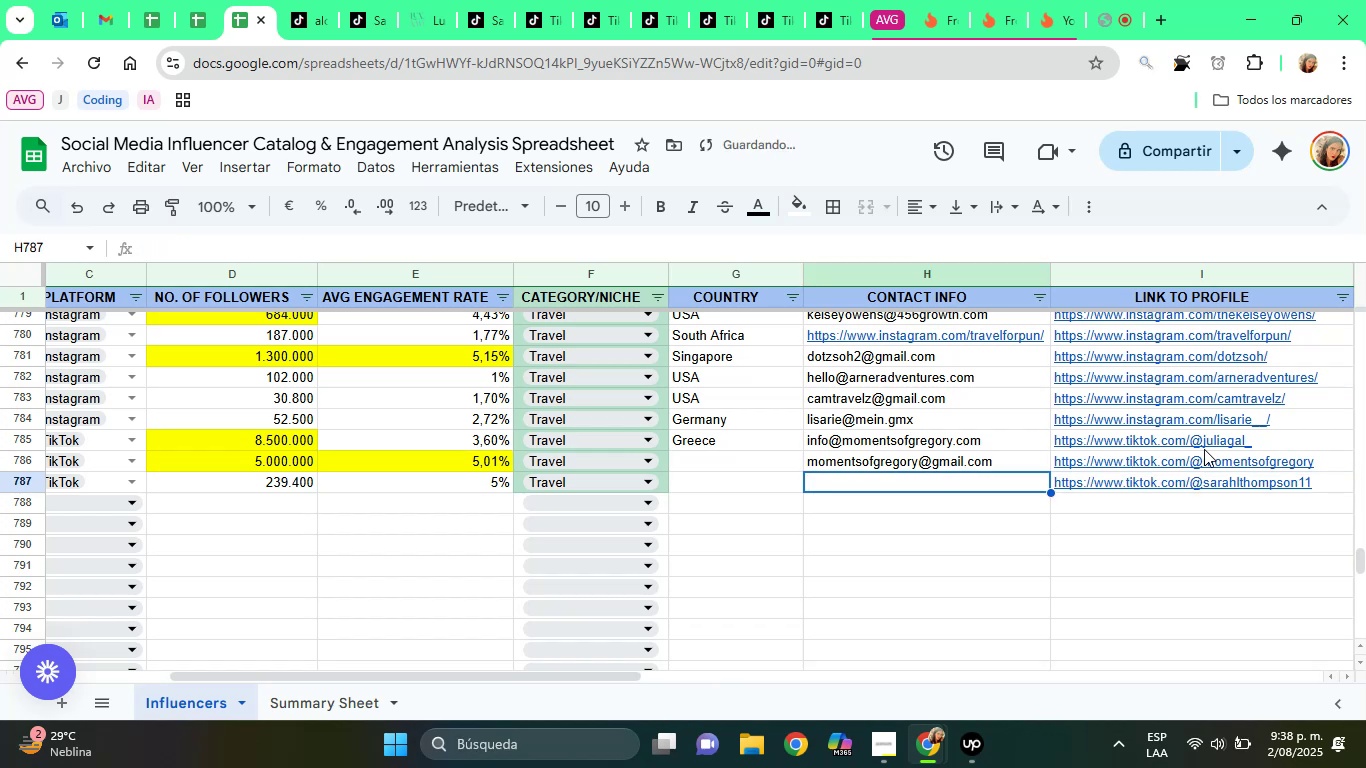 
key(ArrowLeft)
 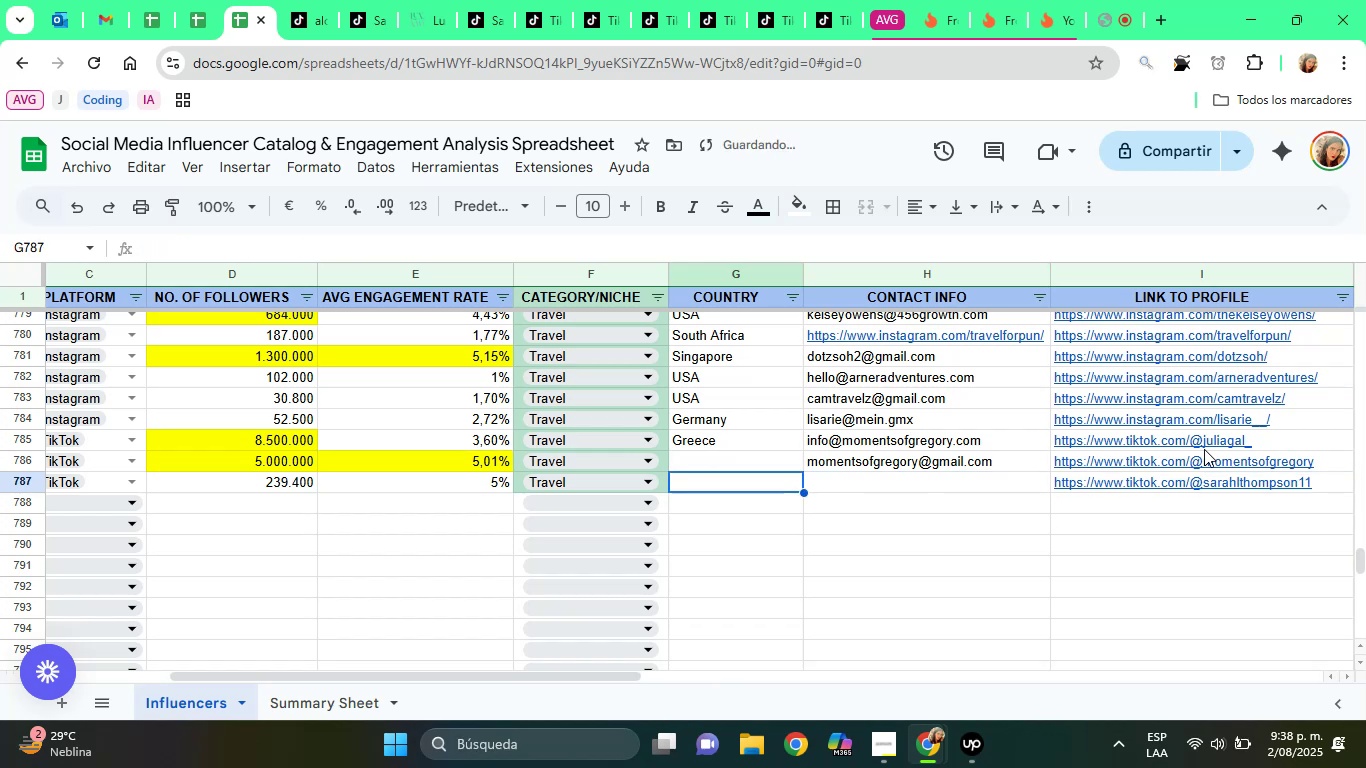 
key(ArrowUp)
 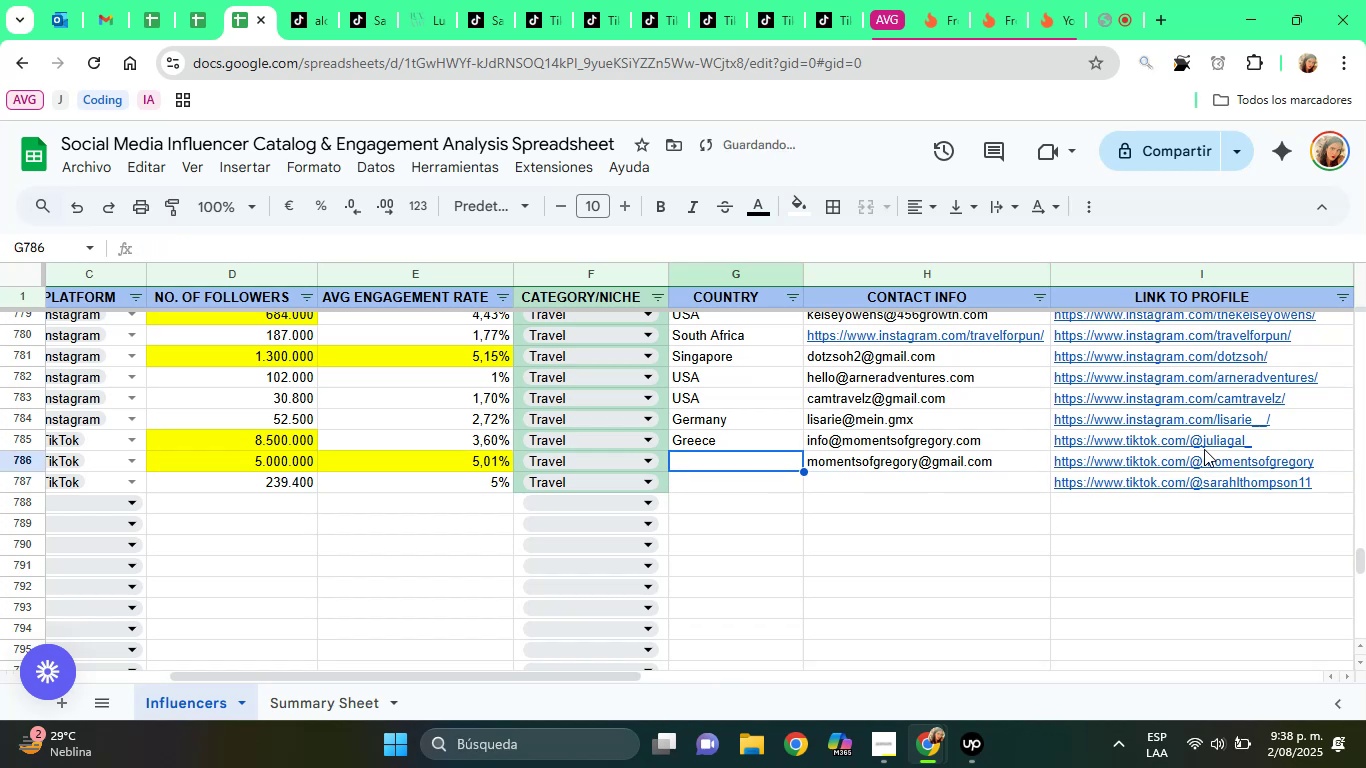 
type(Gree)
 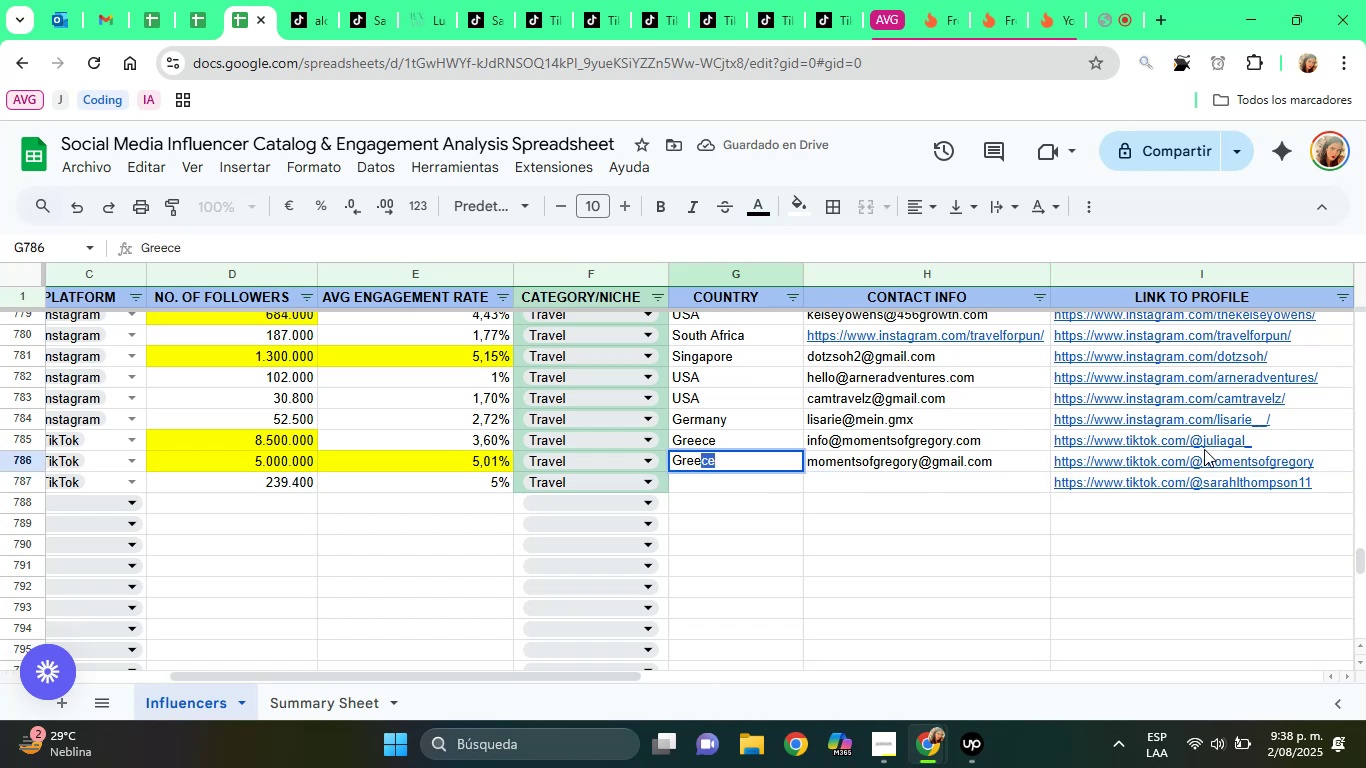 
key(ArrowDown)
 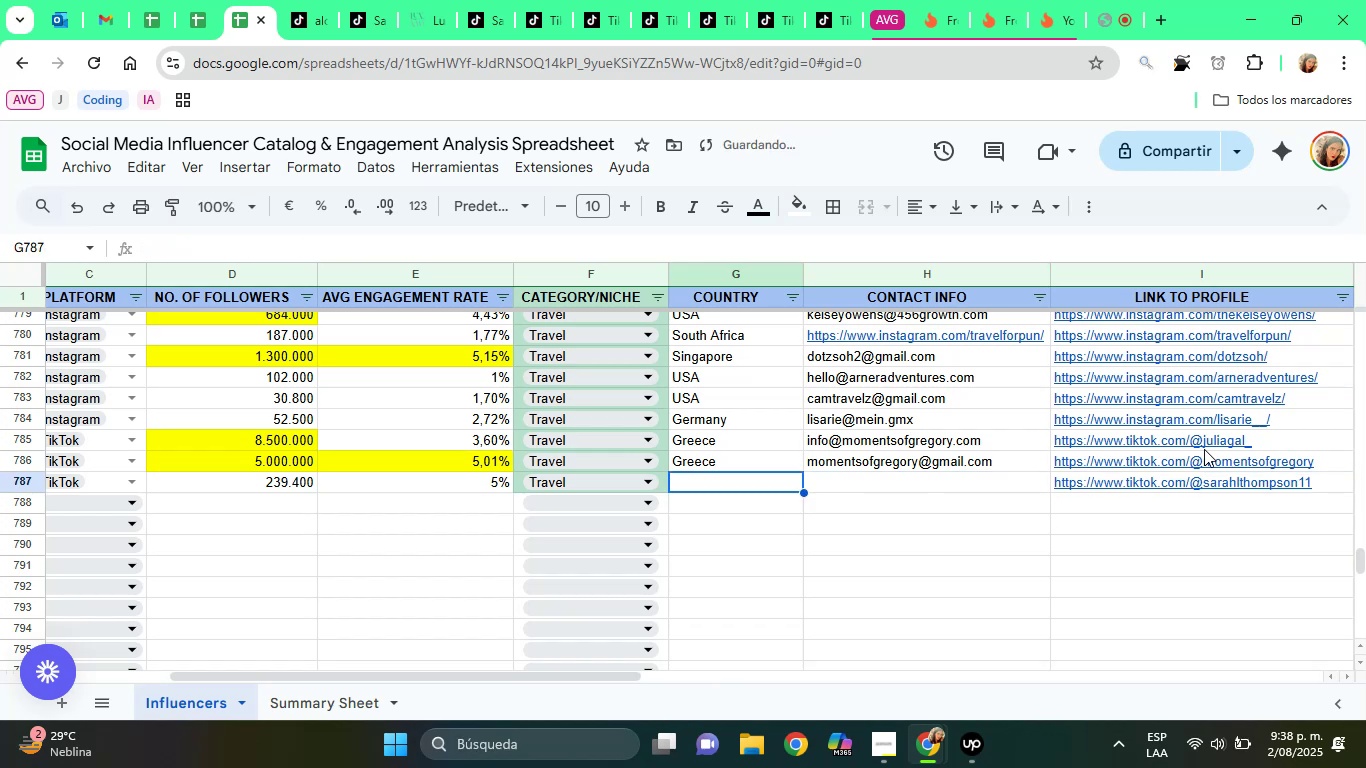 
type(USA)
 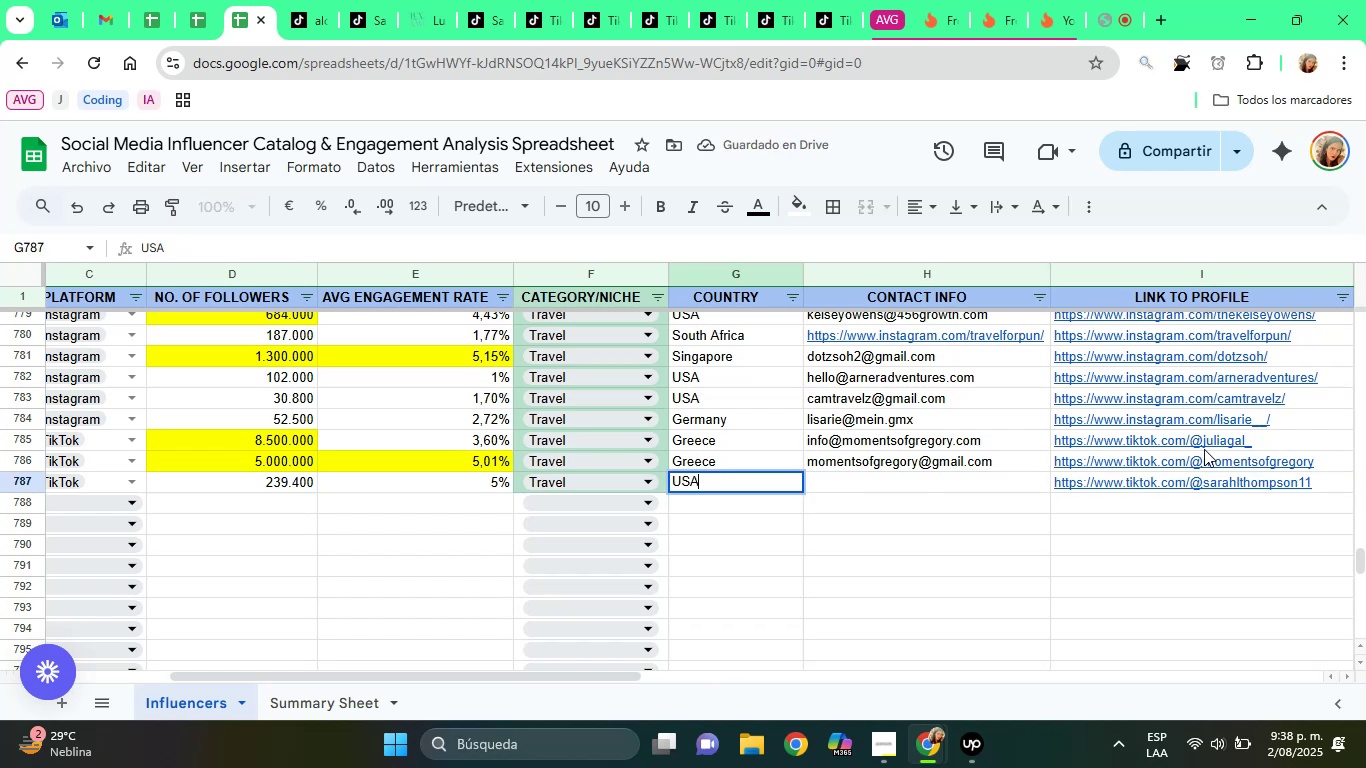 
key(Enter)
 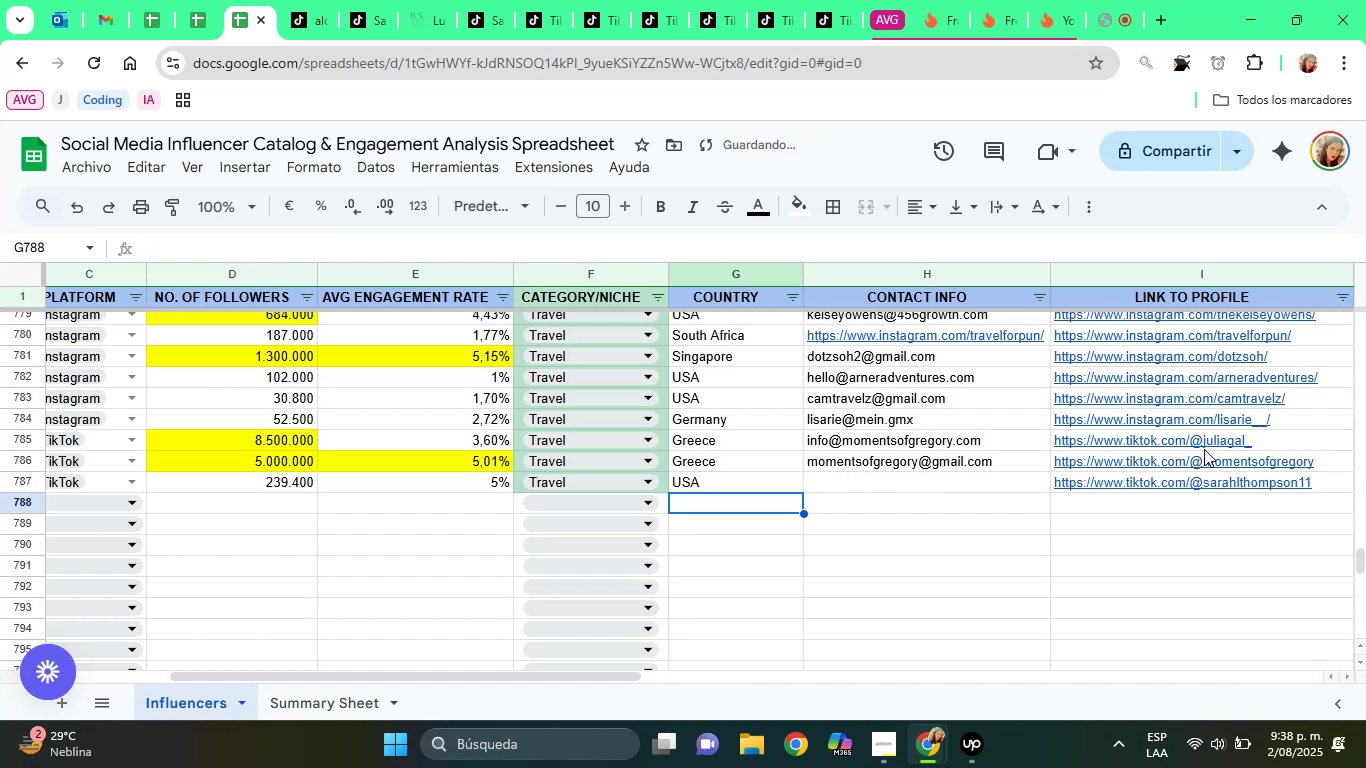 
key(ArrowRight)
 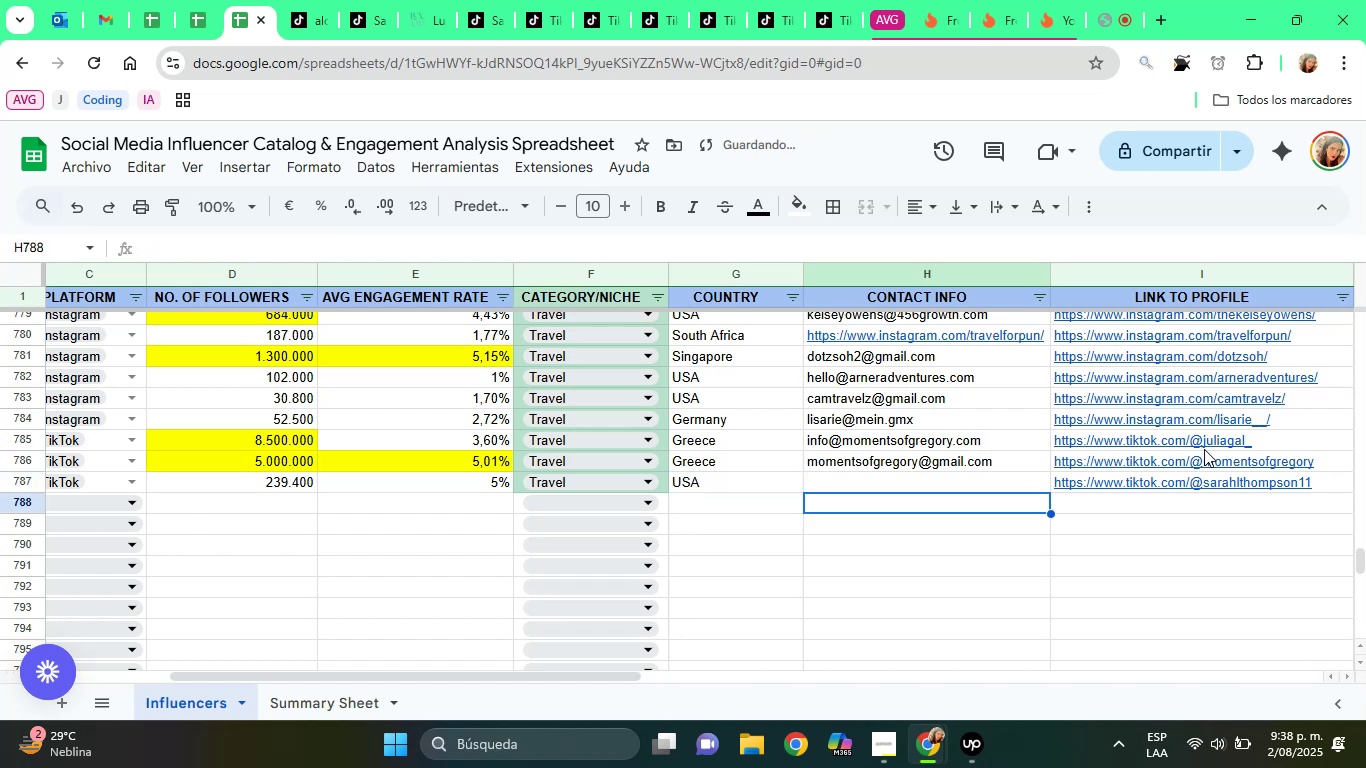 
key(ArrowUp)
 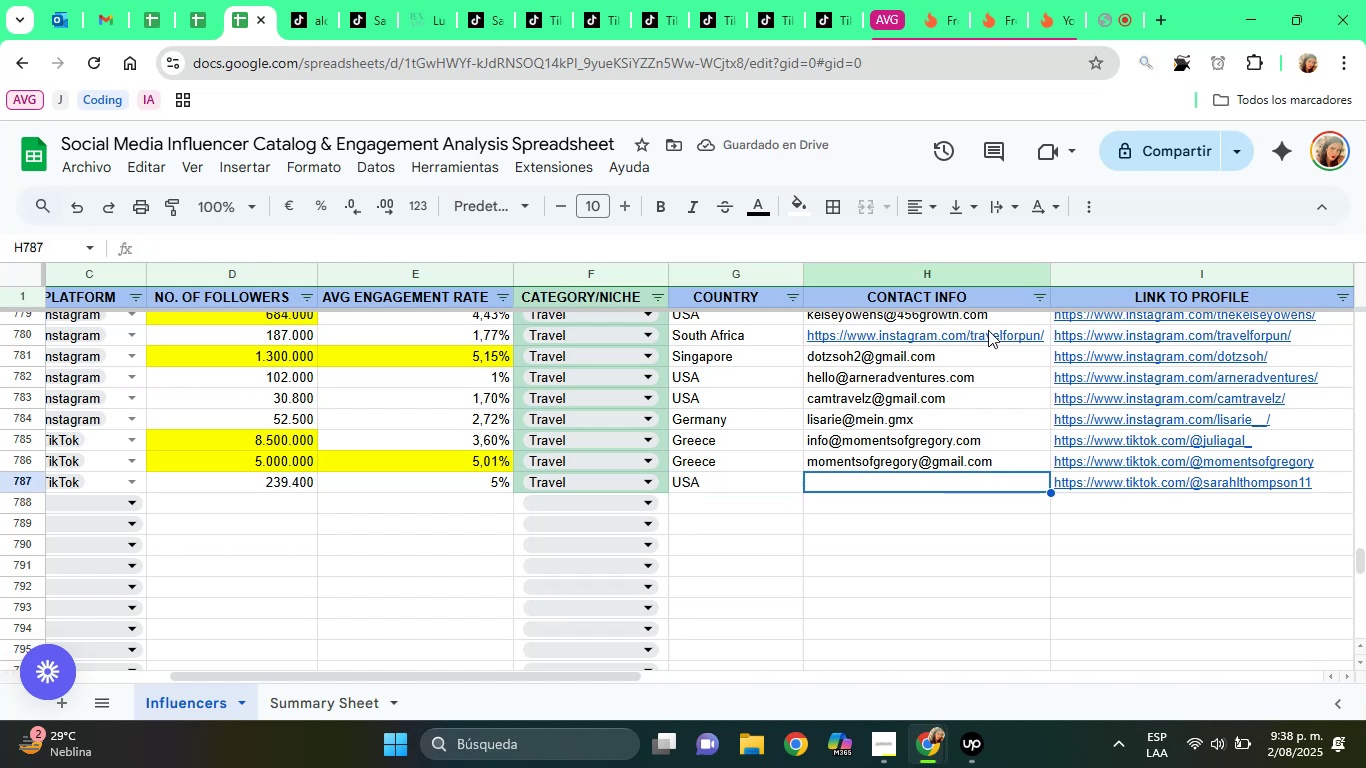 
wait(5.59)
 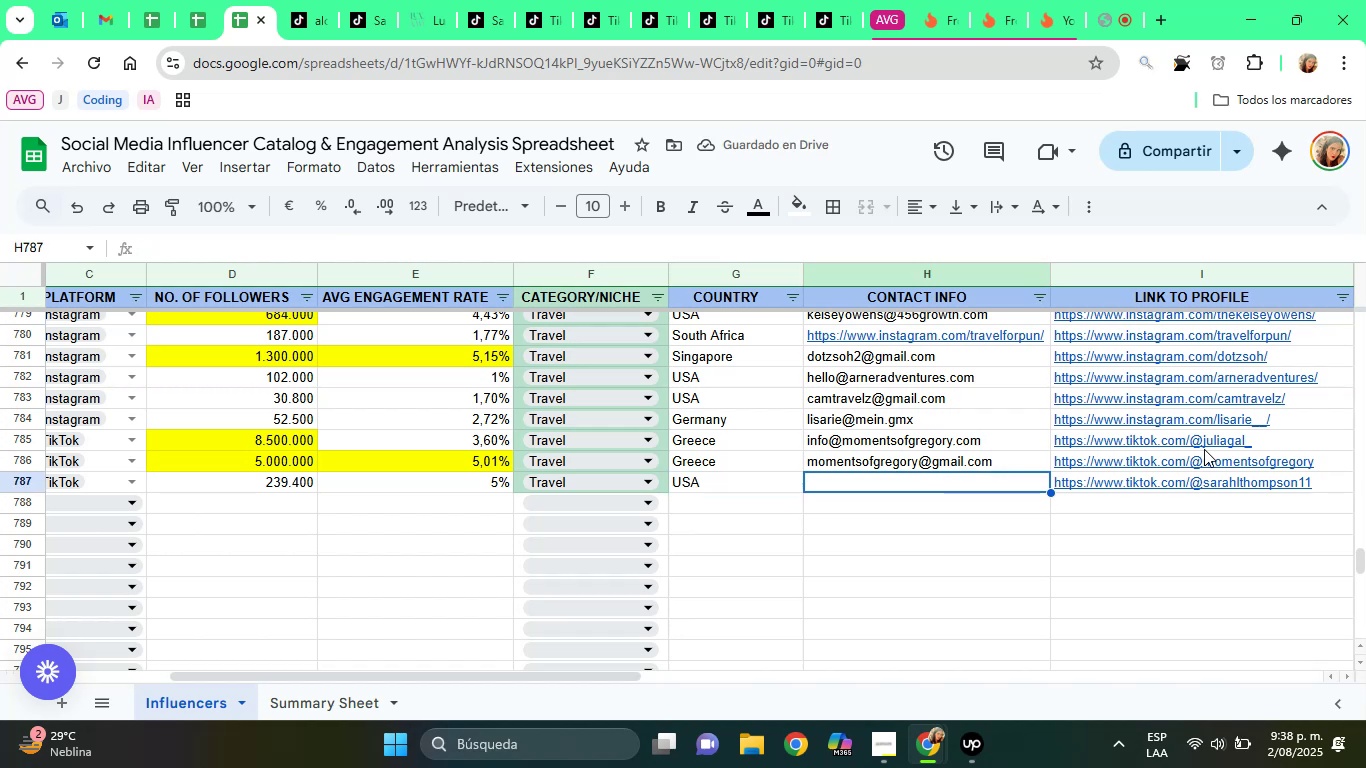 
left_click([413, 0])
 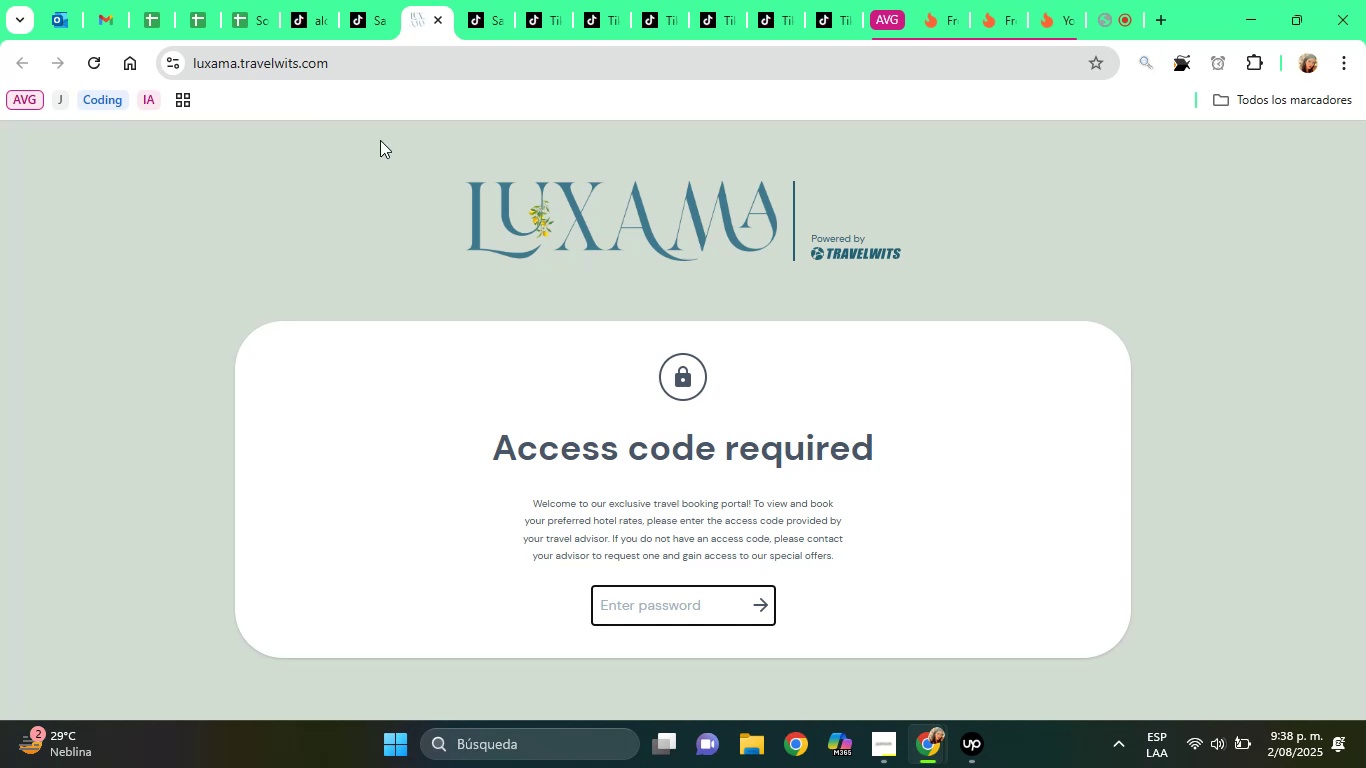 
wait(5.05)
 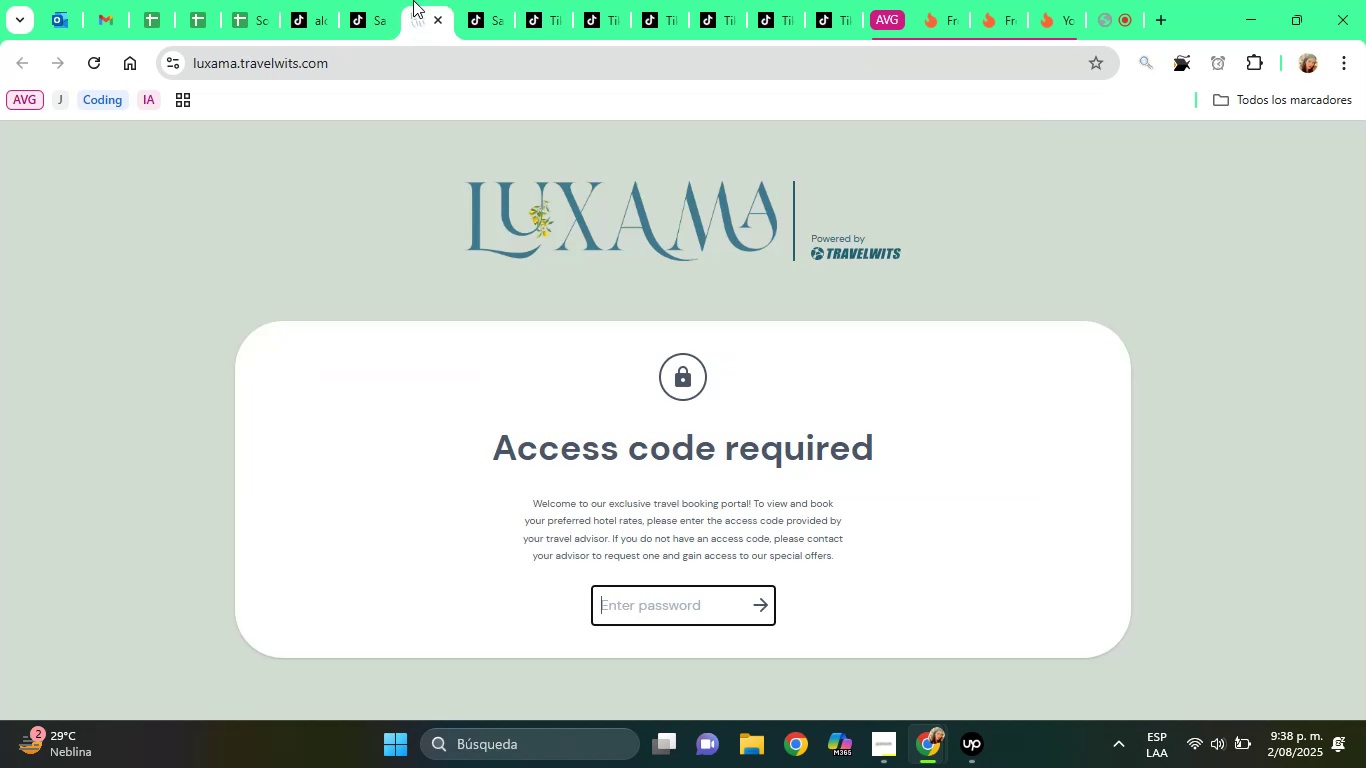 
left_click([441, 16])
 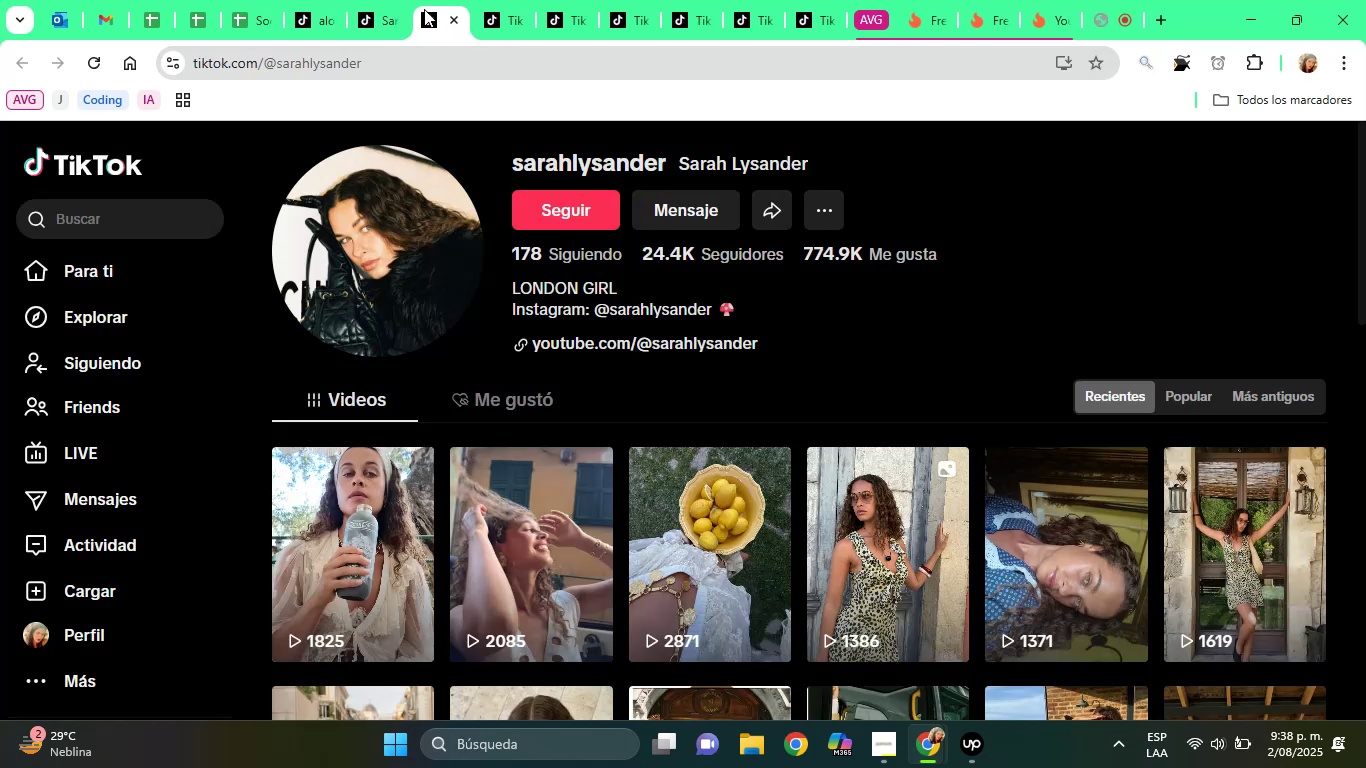 
left_click([385, 0])
 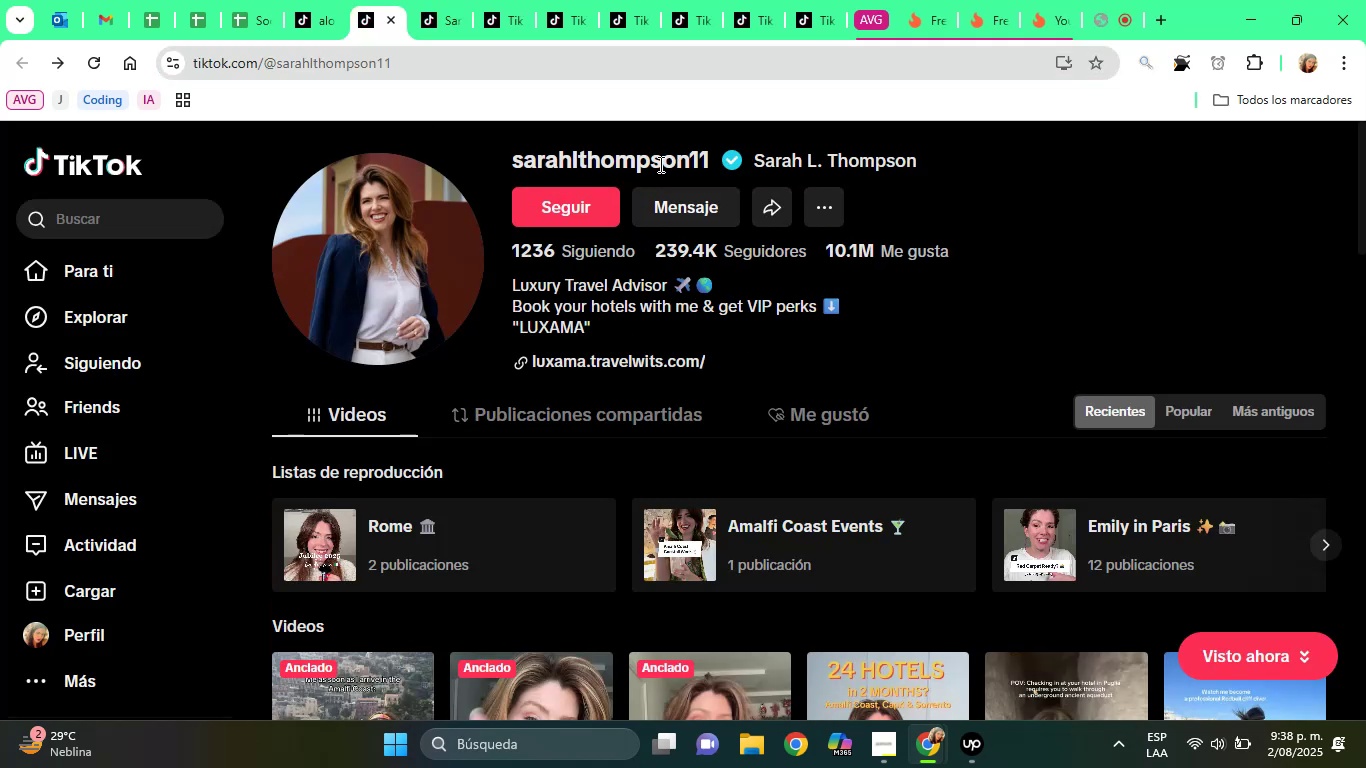 
double_click([659, 164])
 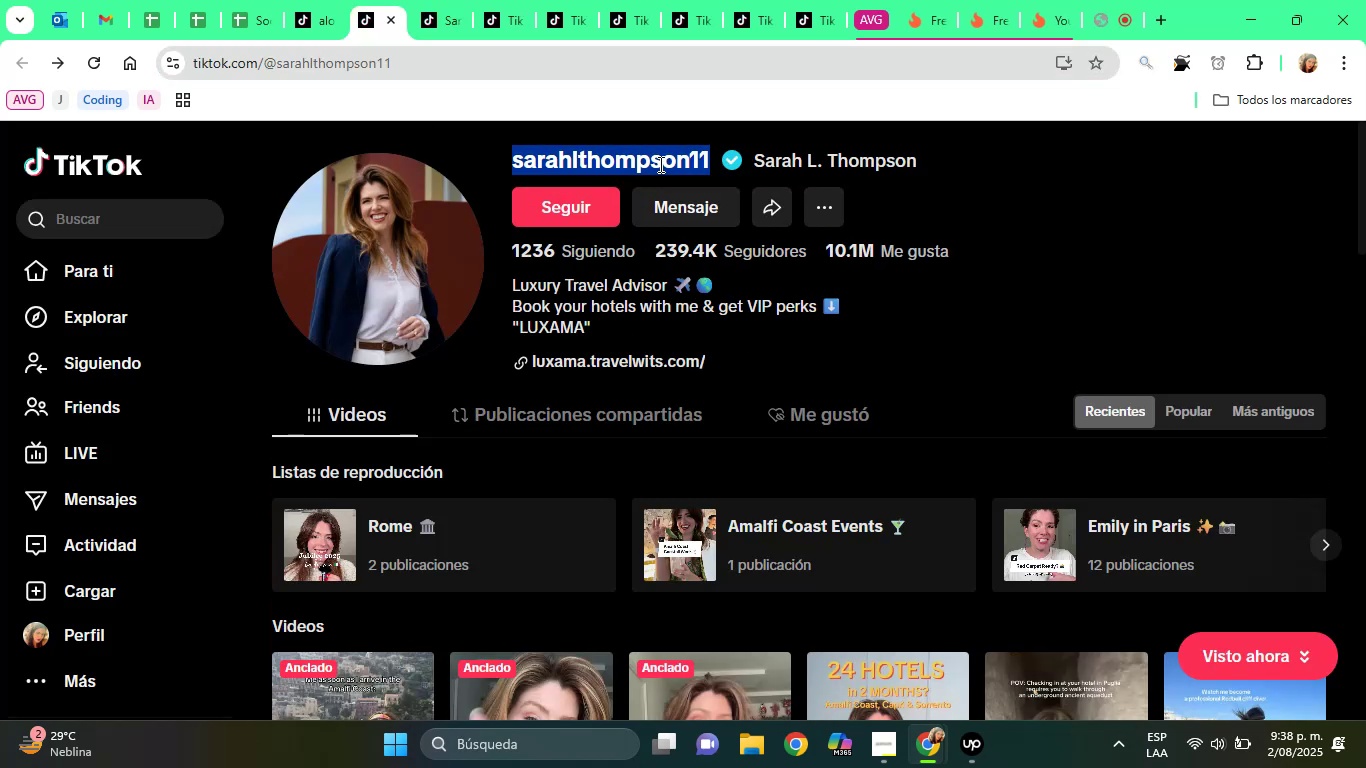 
triple_click([659, 164])
 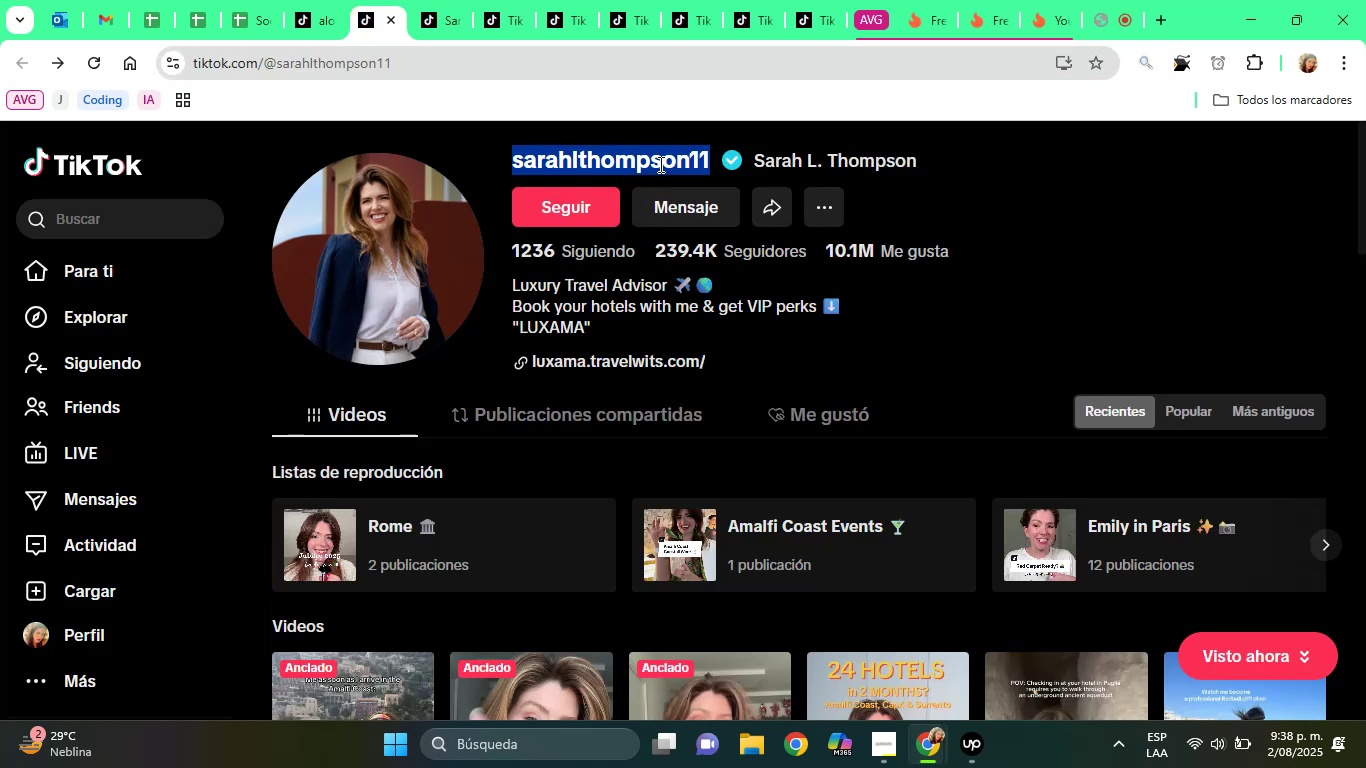 
right_click([659, 164])
 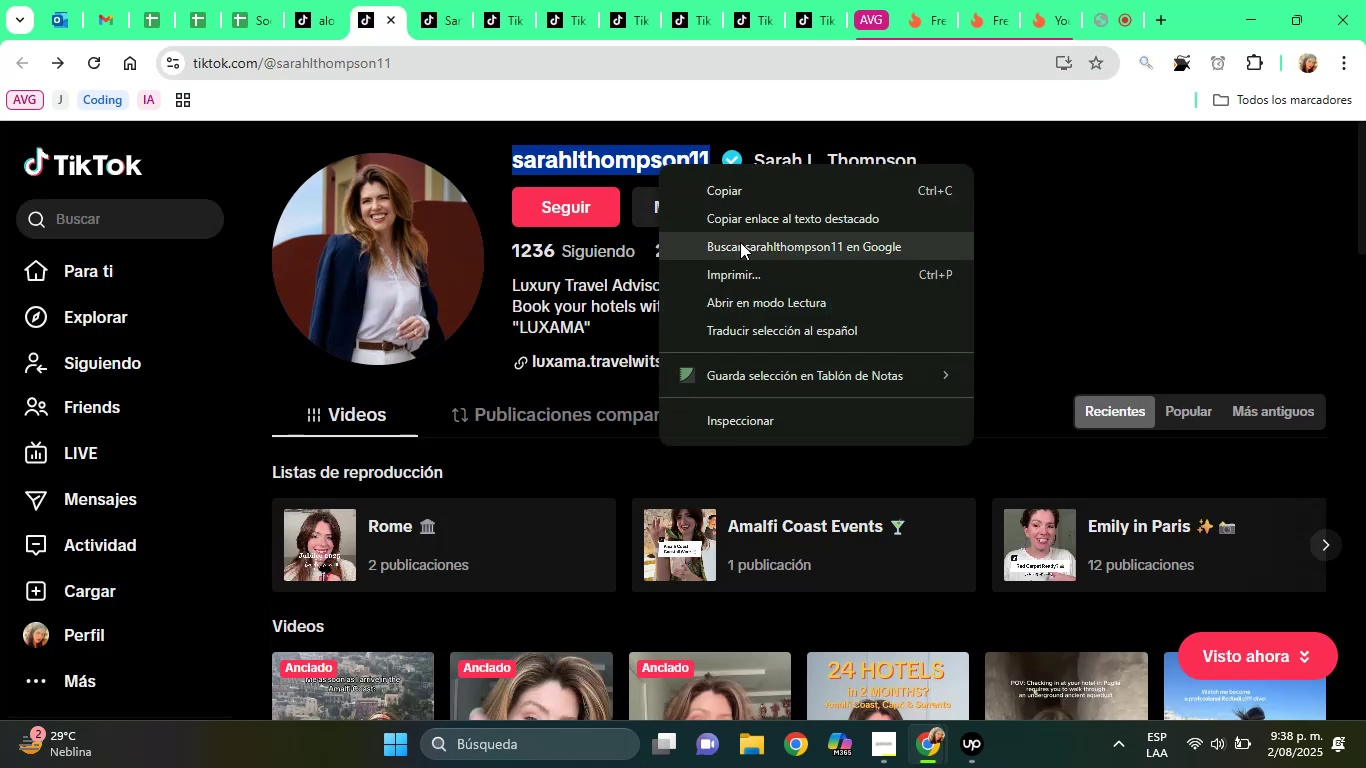 
left_click([740, 242])
 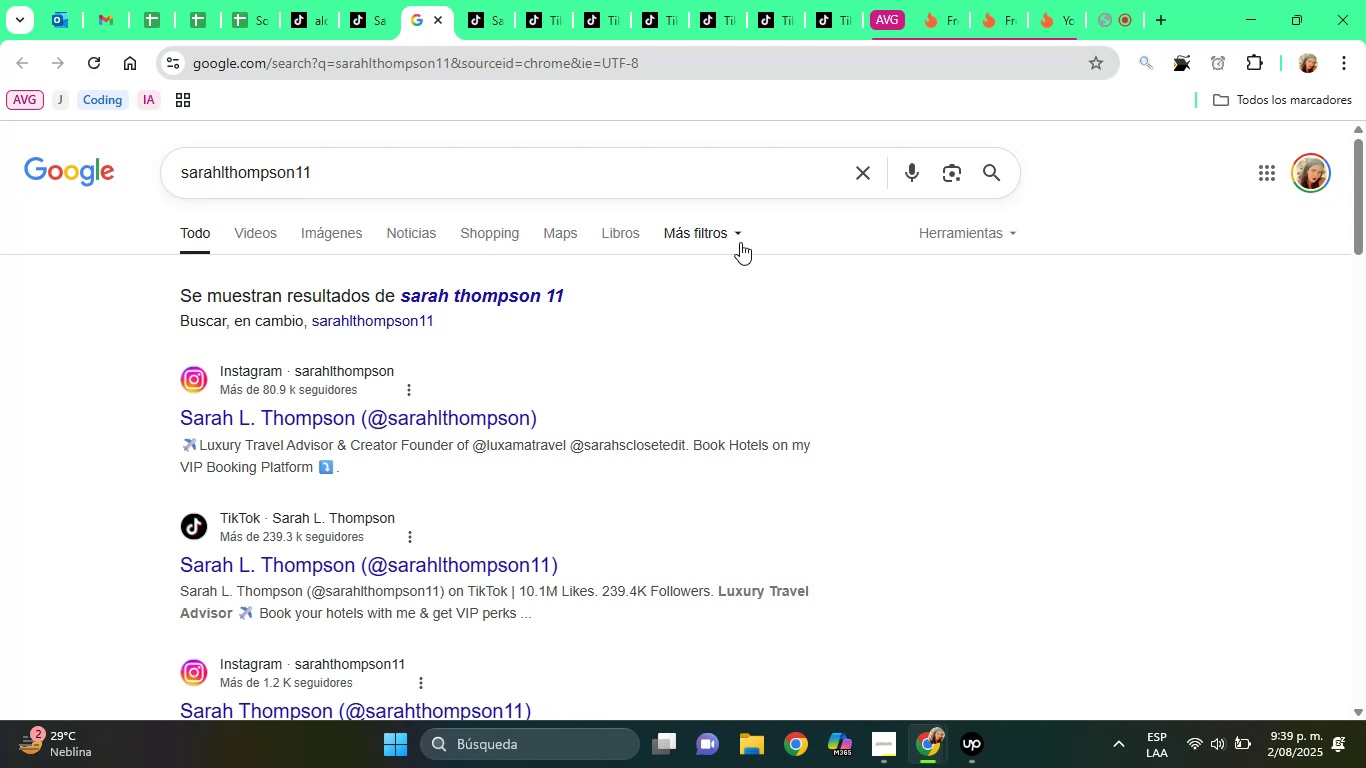 
wait(5.58)
 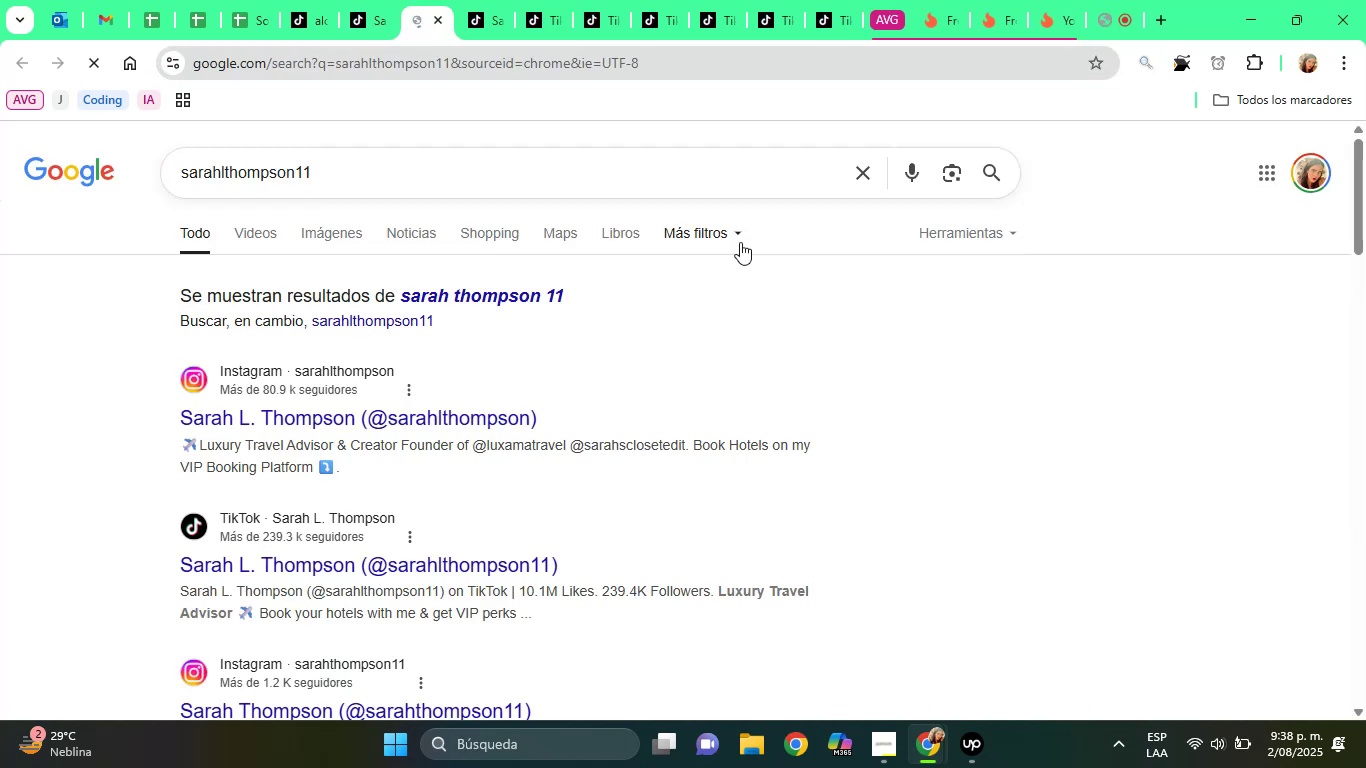 
left_click([437, 421])
 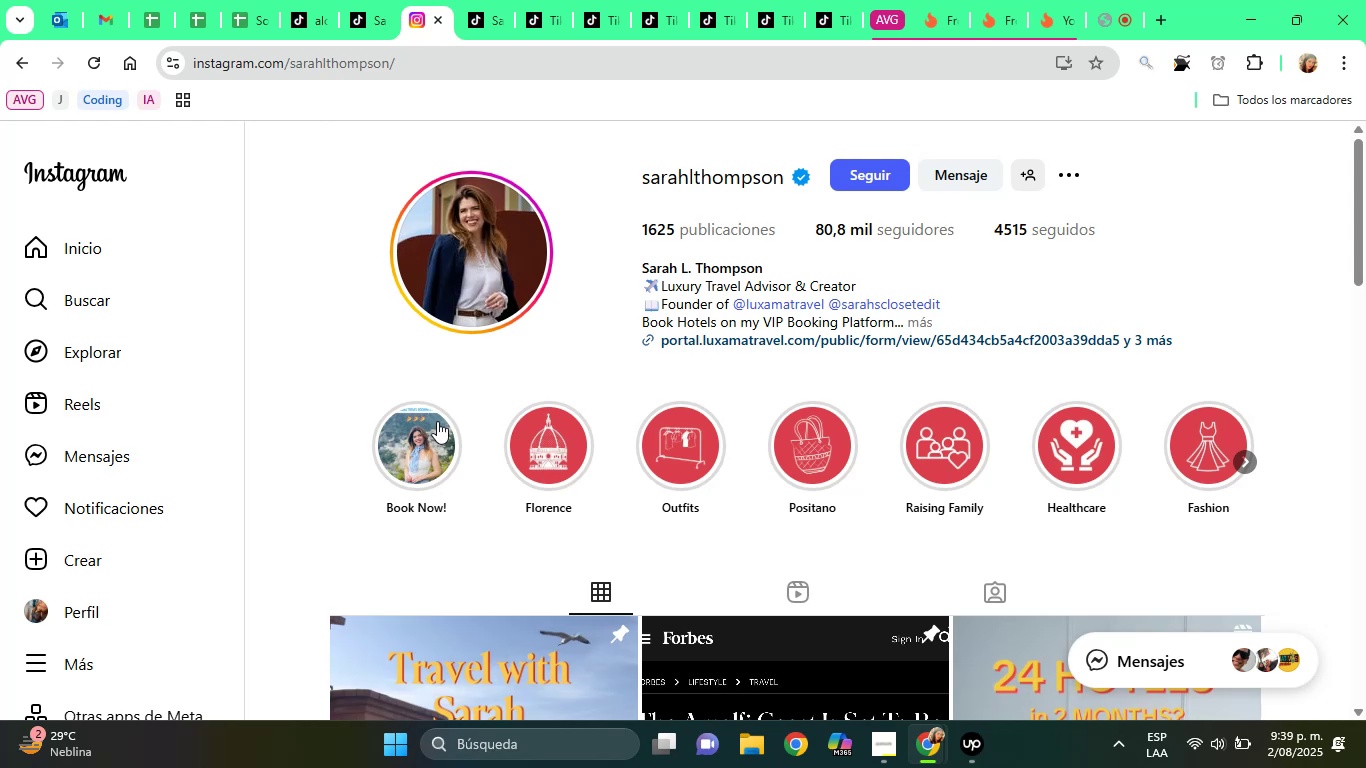 
wait(20.75)
 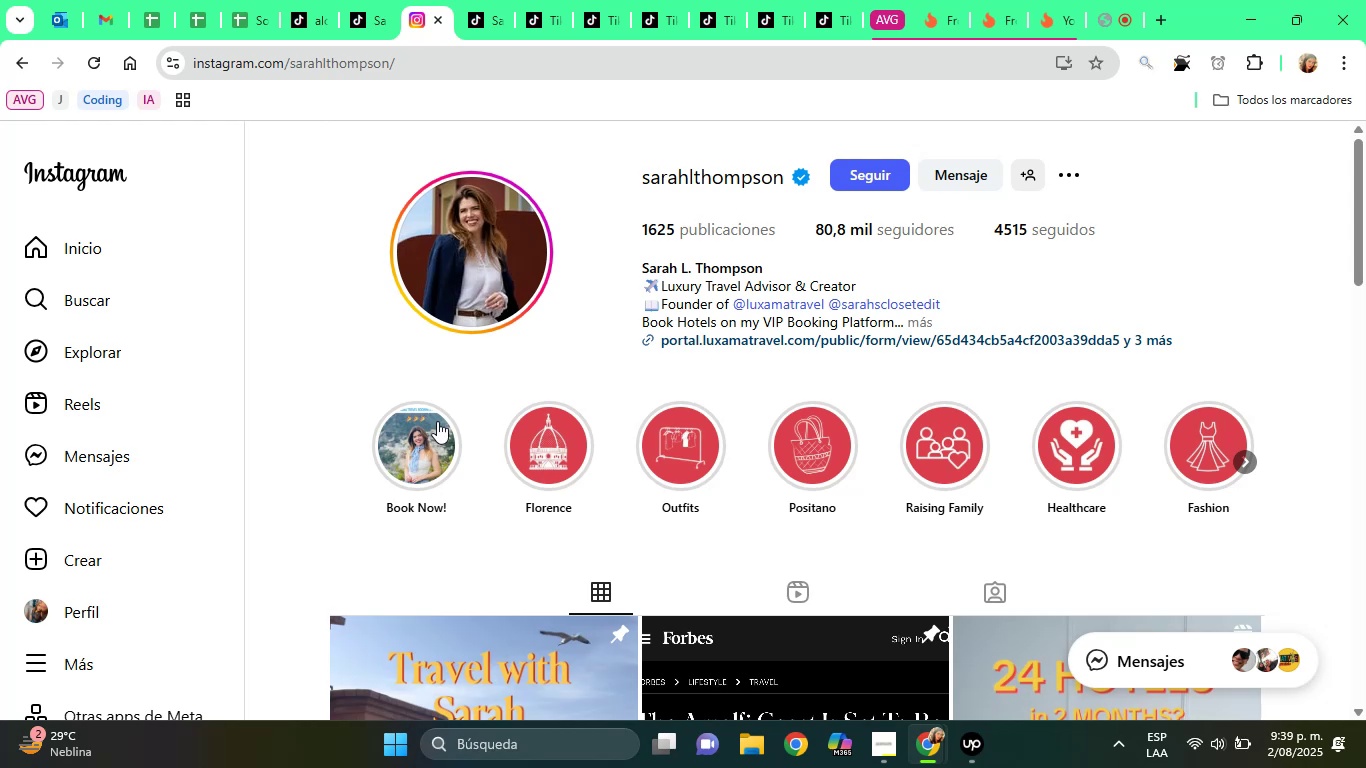 
left_click([916, 326])
 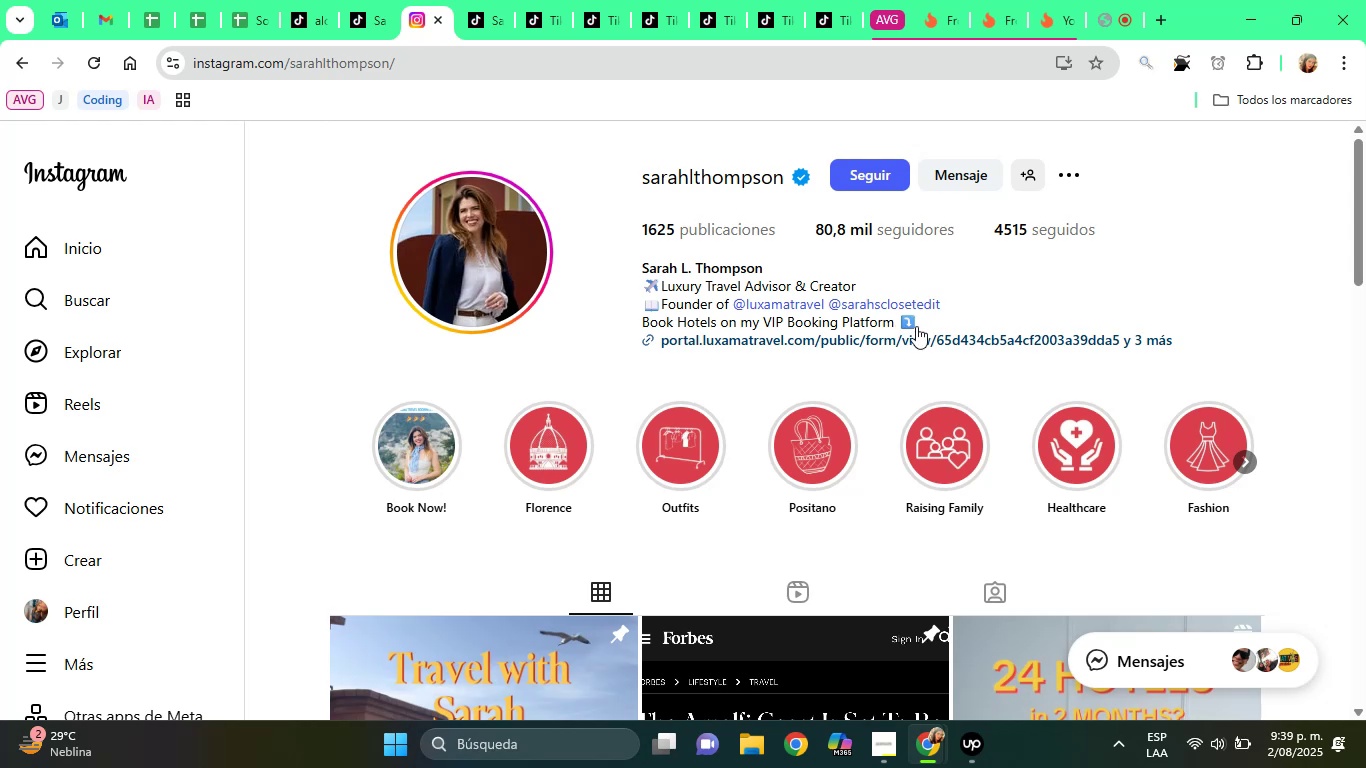 
wait(8.82)
 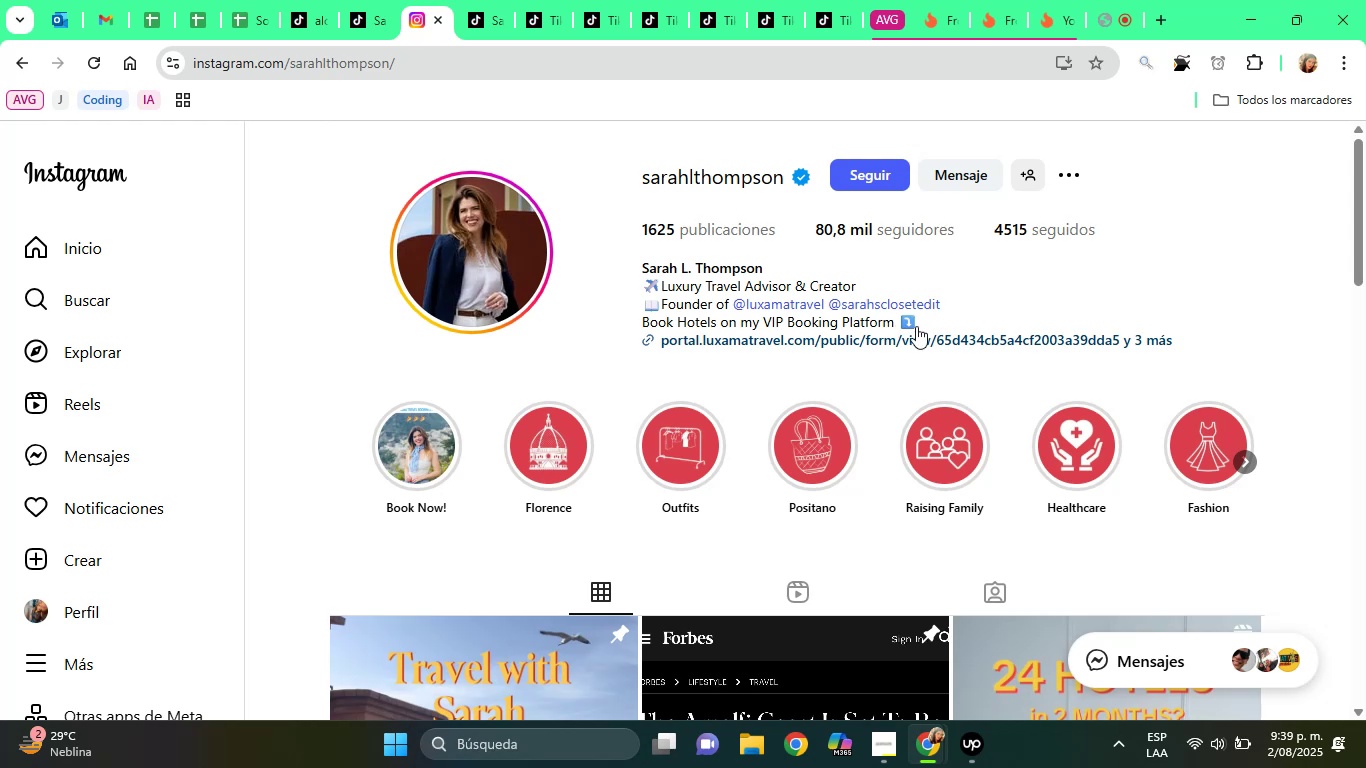 
left_click([1154, 340])
 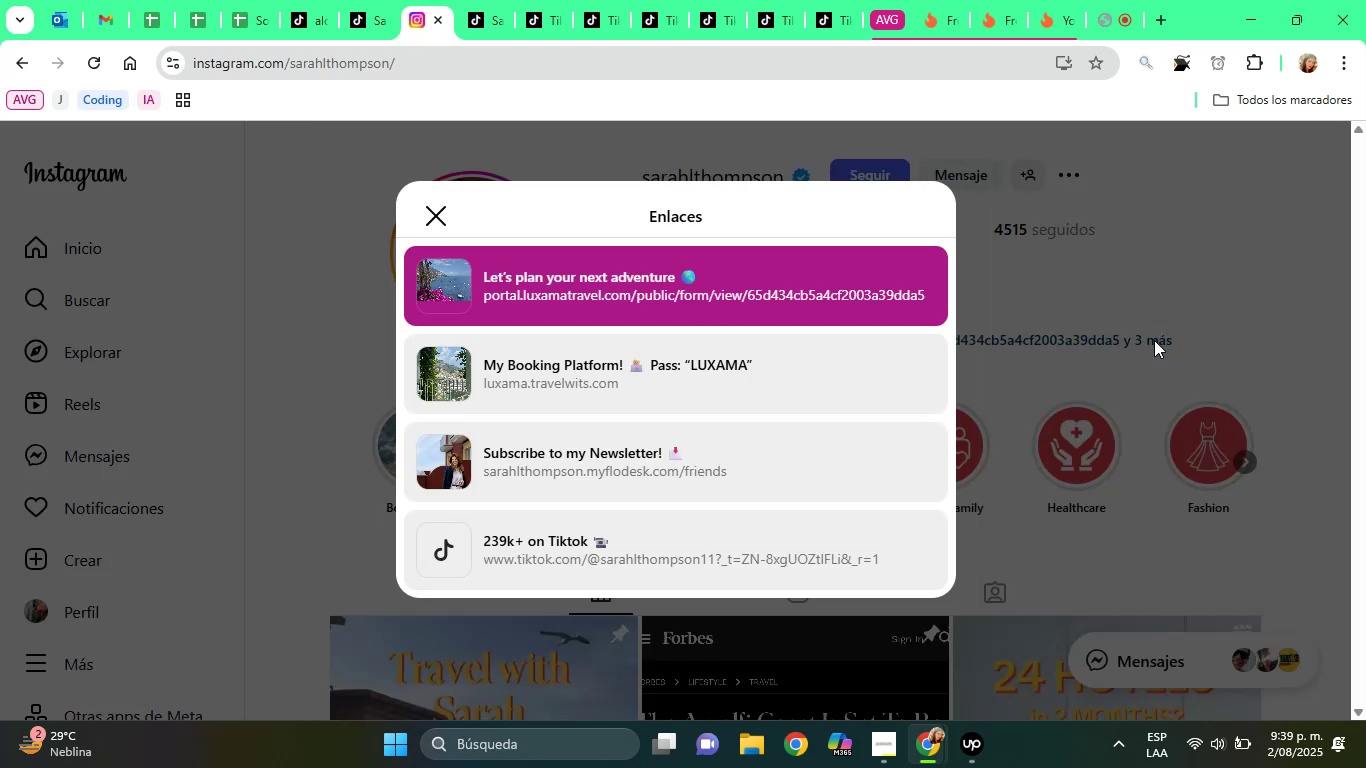 
wait(9.11)
 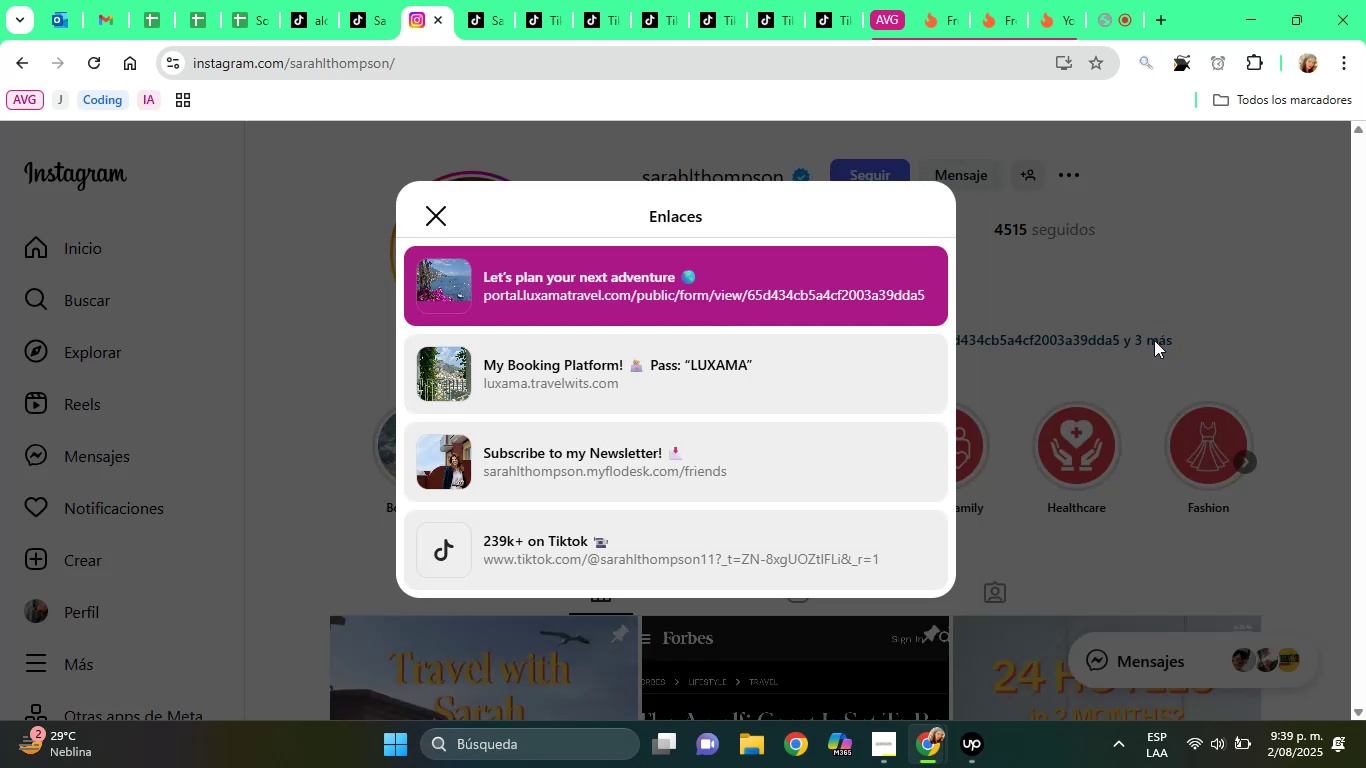 
left_click([679, 483])
 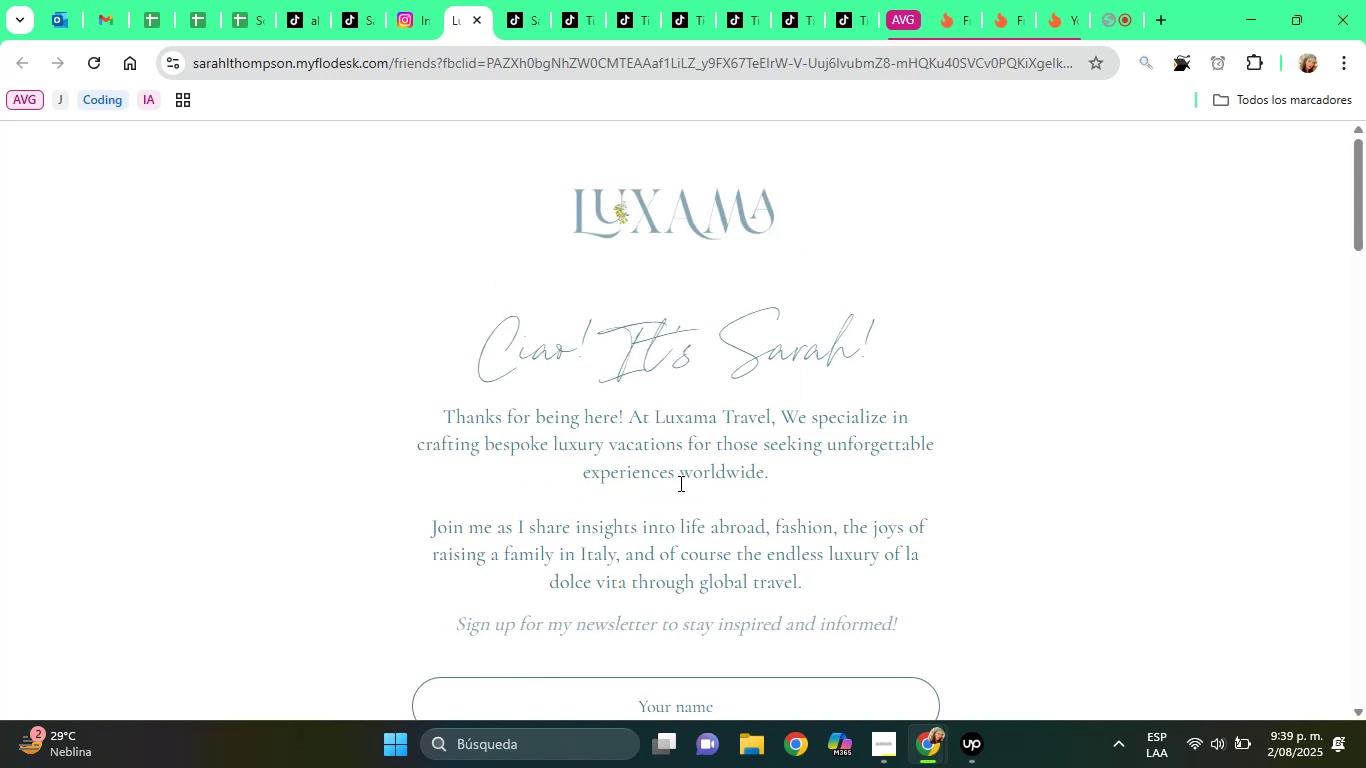 
wait(11.03)
 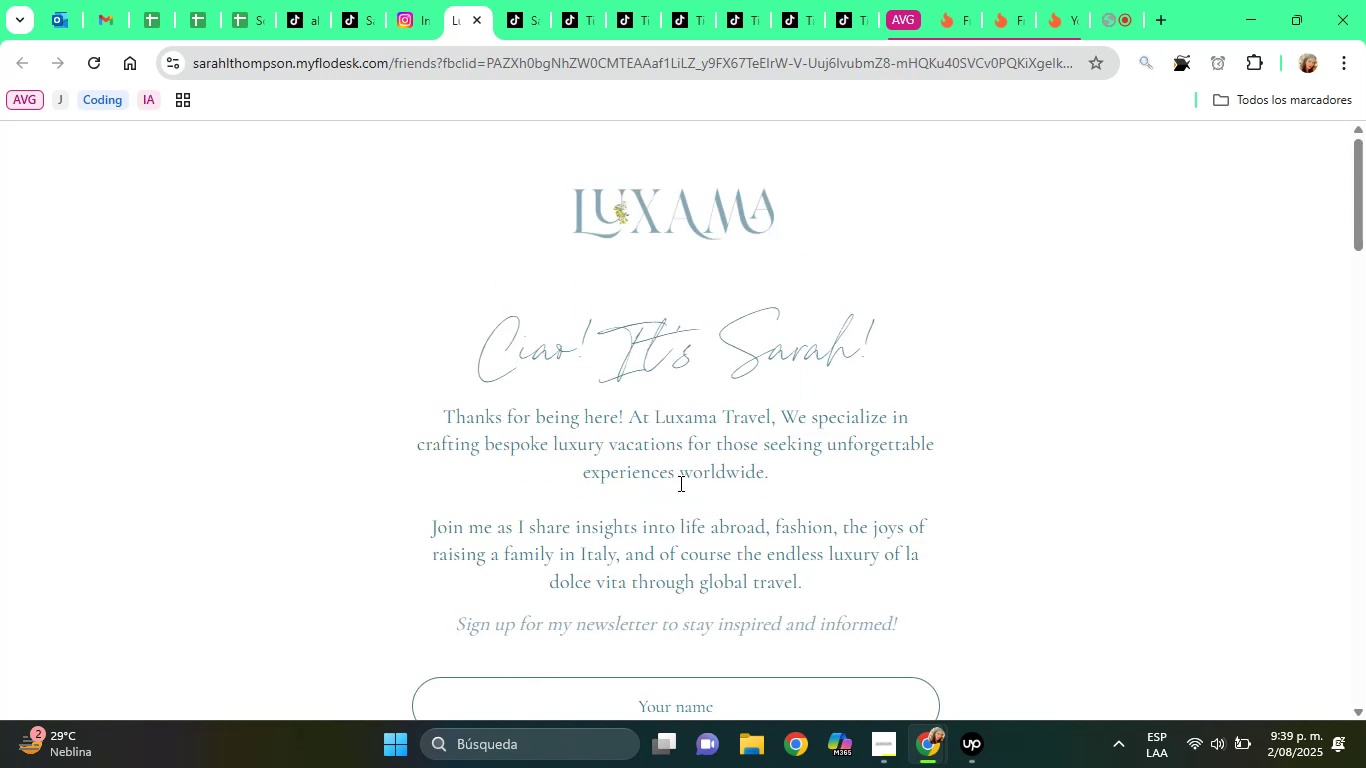 
left_click_drag(start_coordinate=[1365, 197], to_coordinate=[1364, 277])
 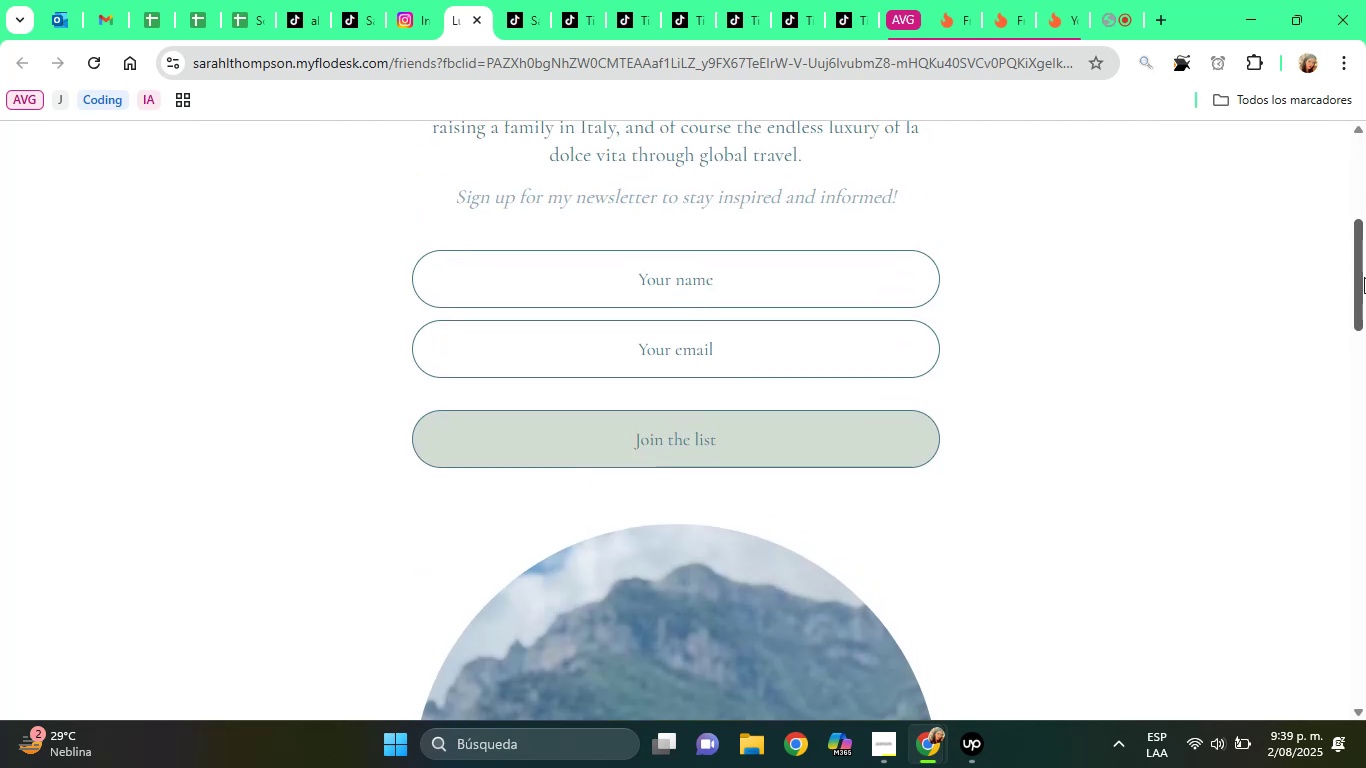 
left_click_drag(start_coordinate=[1365, 277], to_coordinate=[1352, 443])
 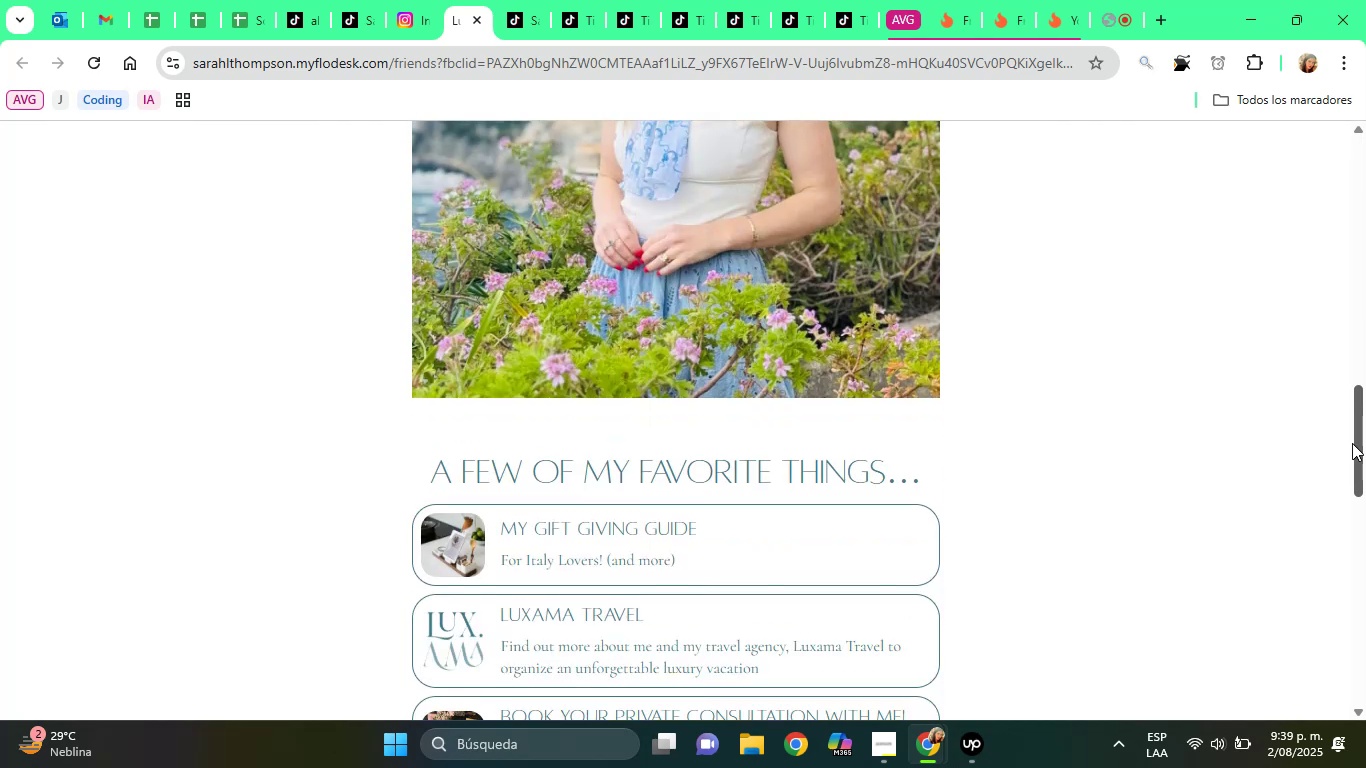 
left_click_drag(start_coordinate=[1352, 443], to_coordinate=[1363, 561])
 